 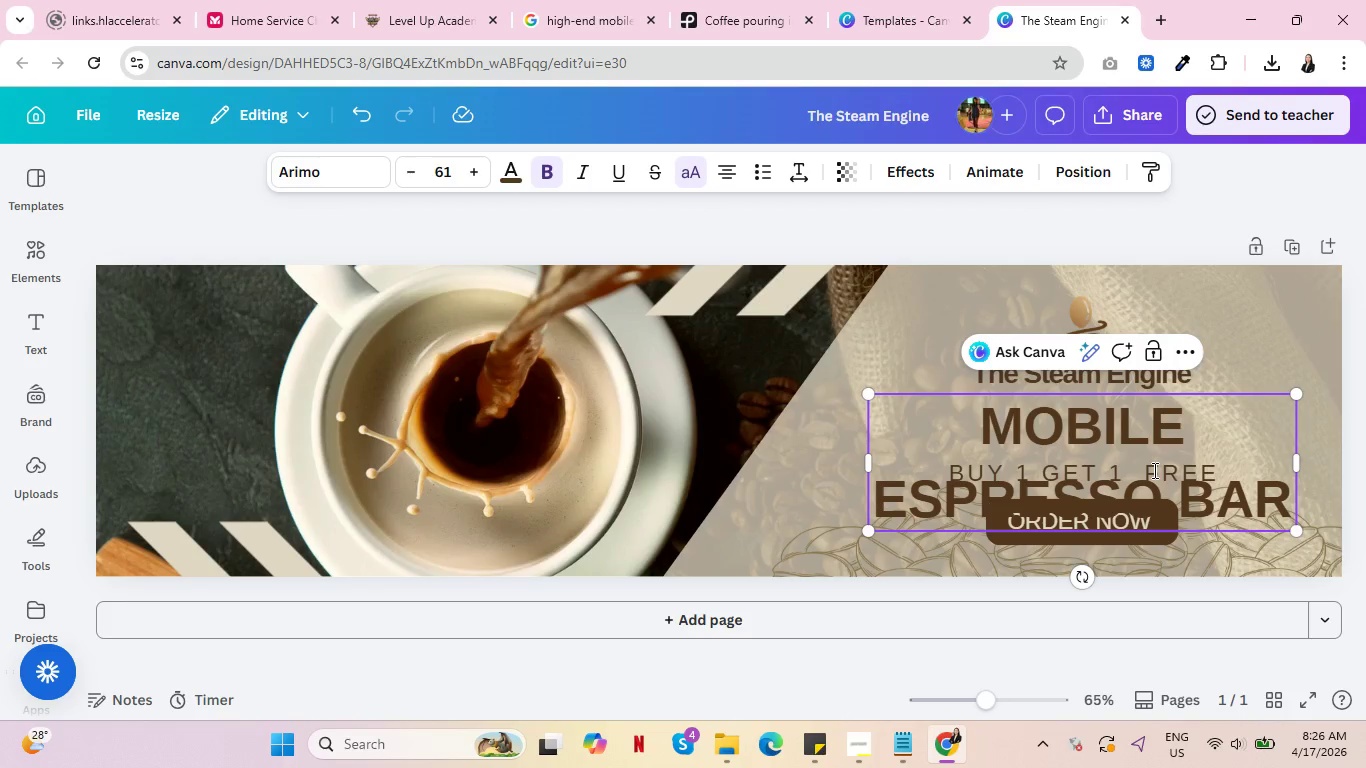 
left_click([1184, 473])
 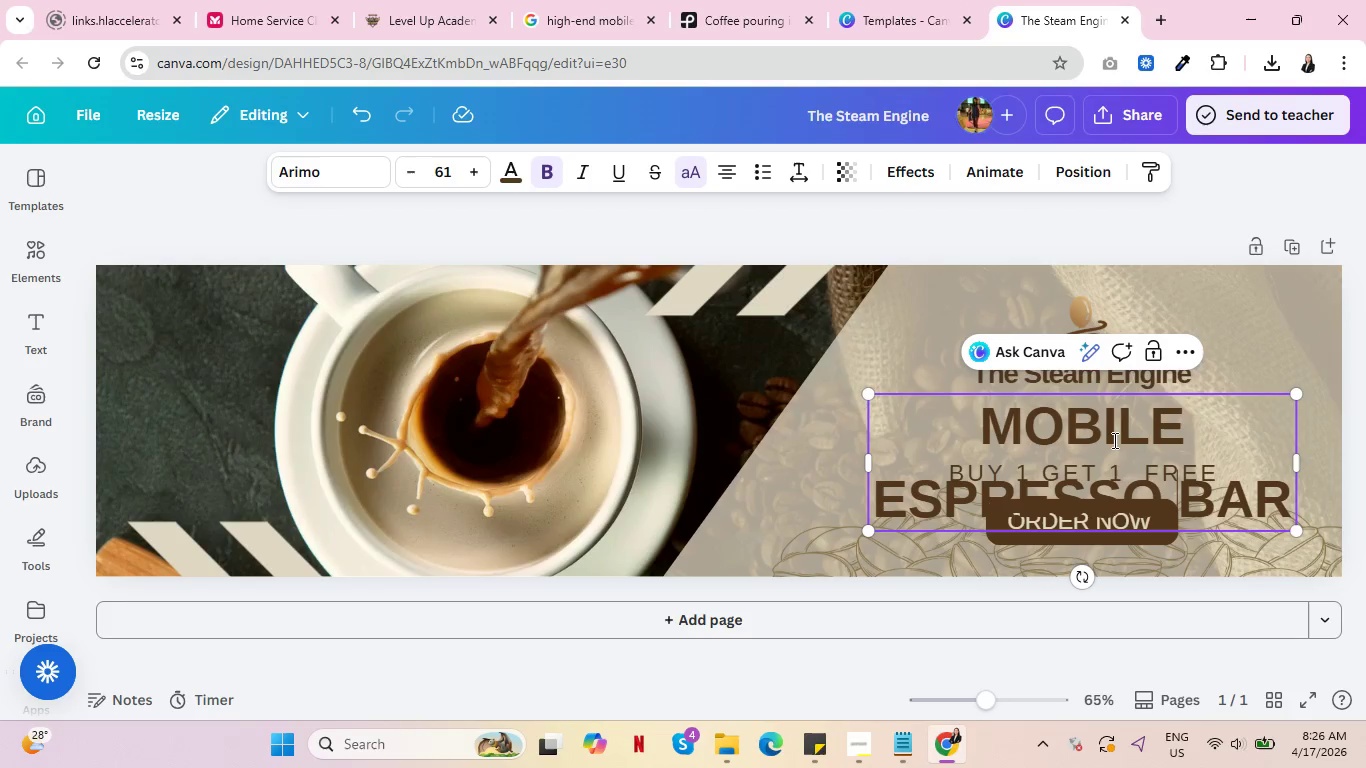 
left_click([1113, 440])
 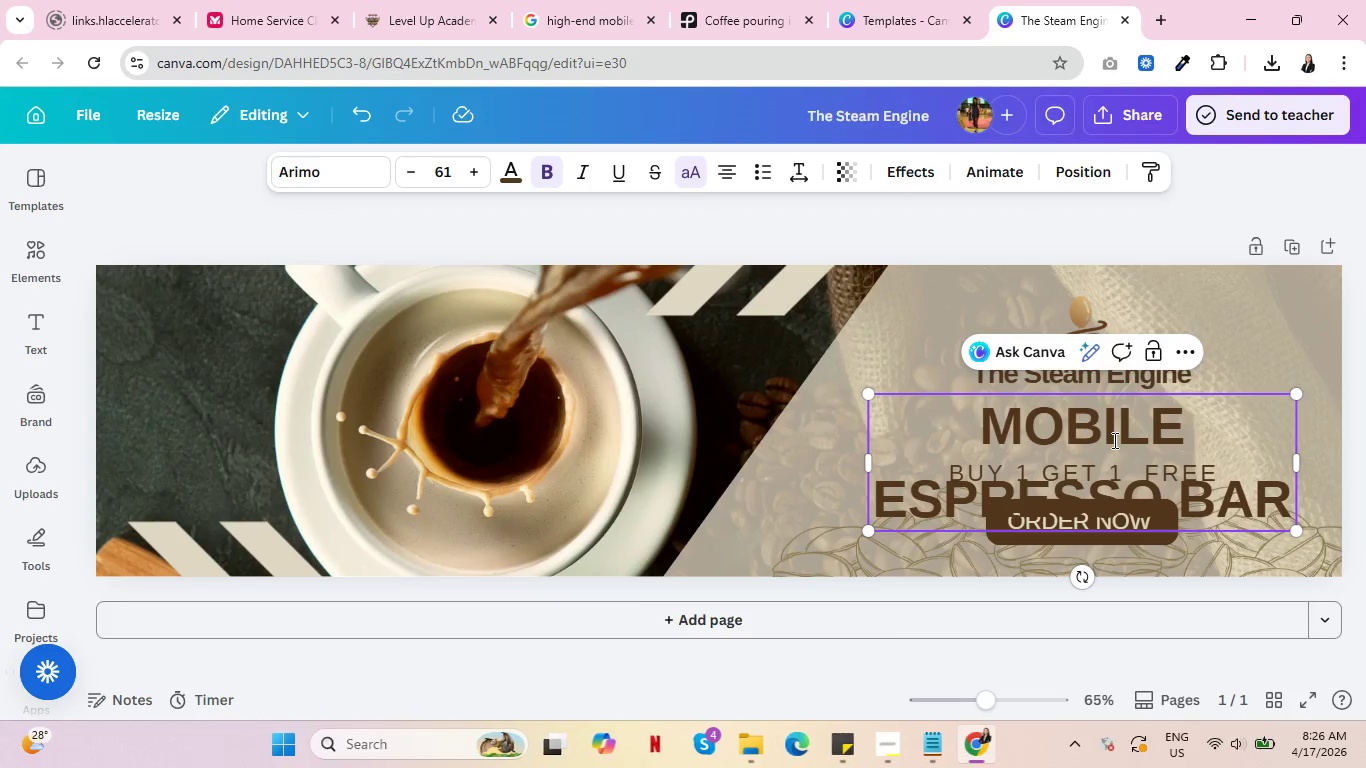 
key(Control+A)
 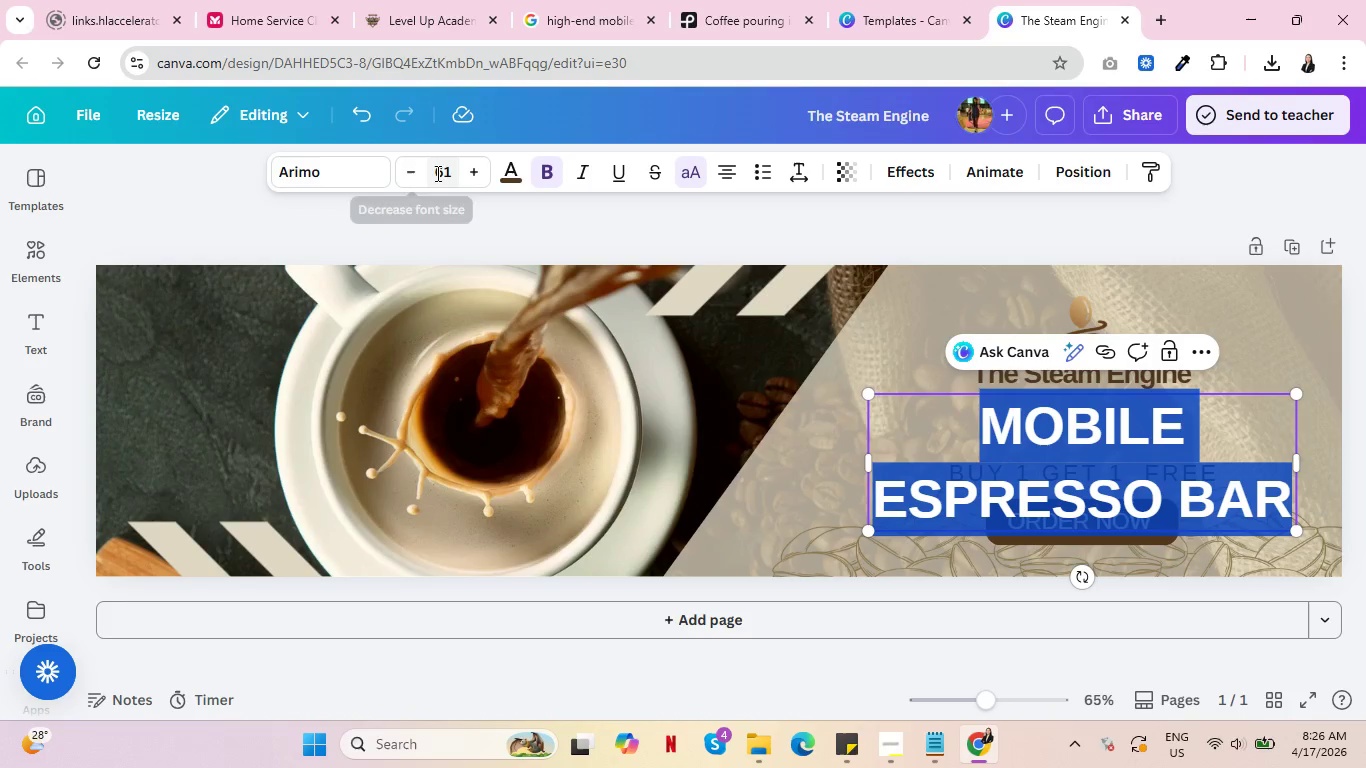 
left_click([416, 167])
 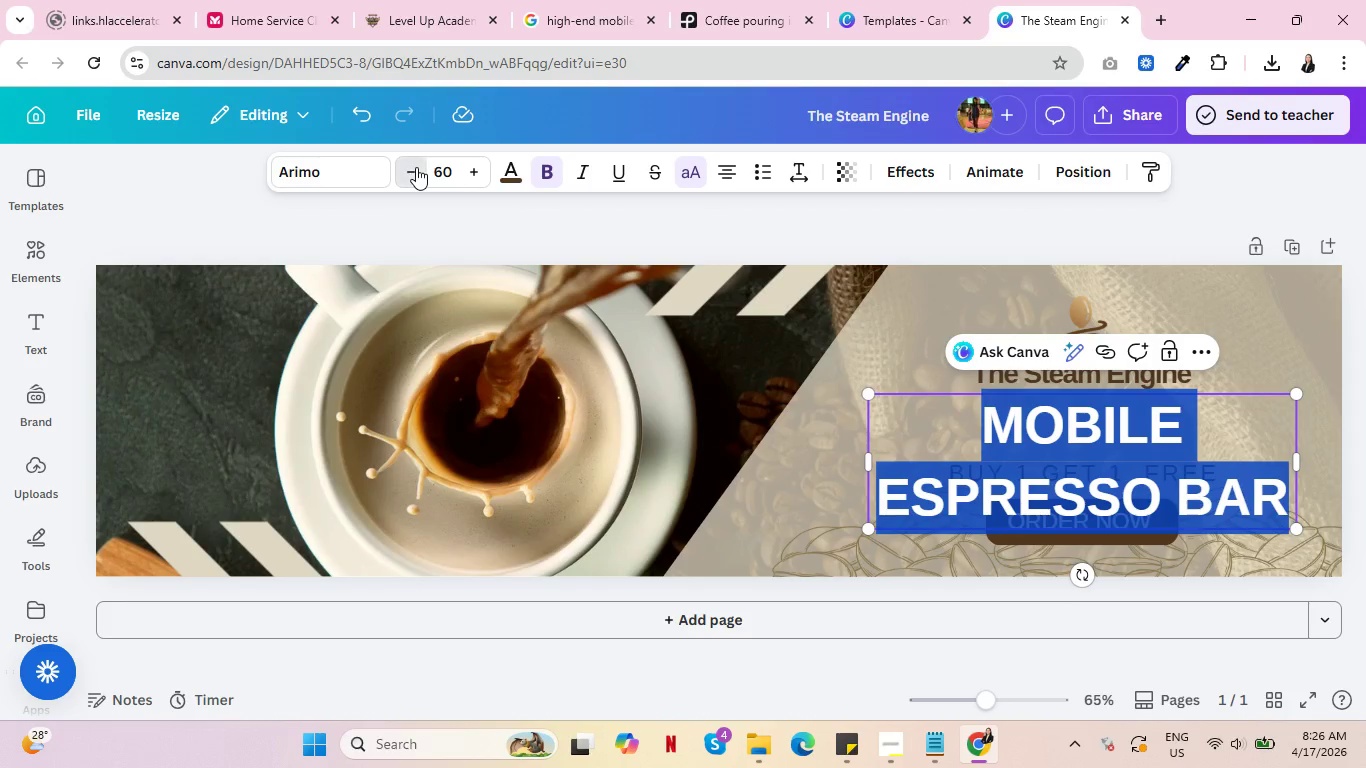 
double_click([416, 167])
 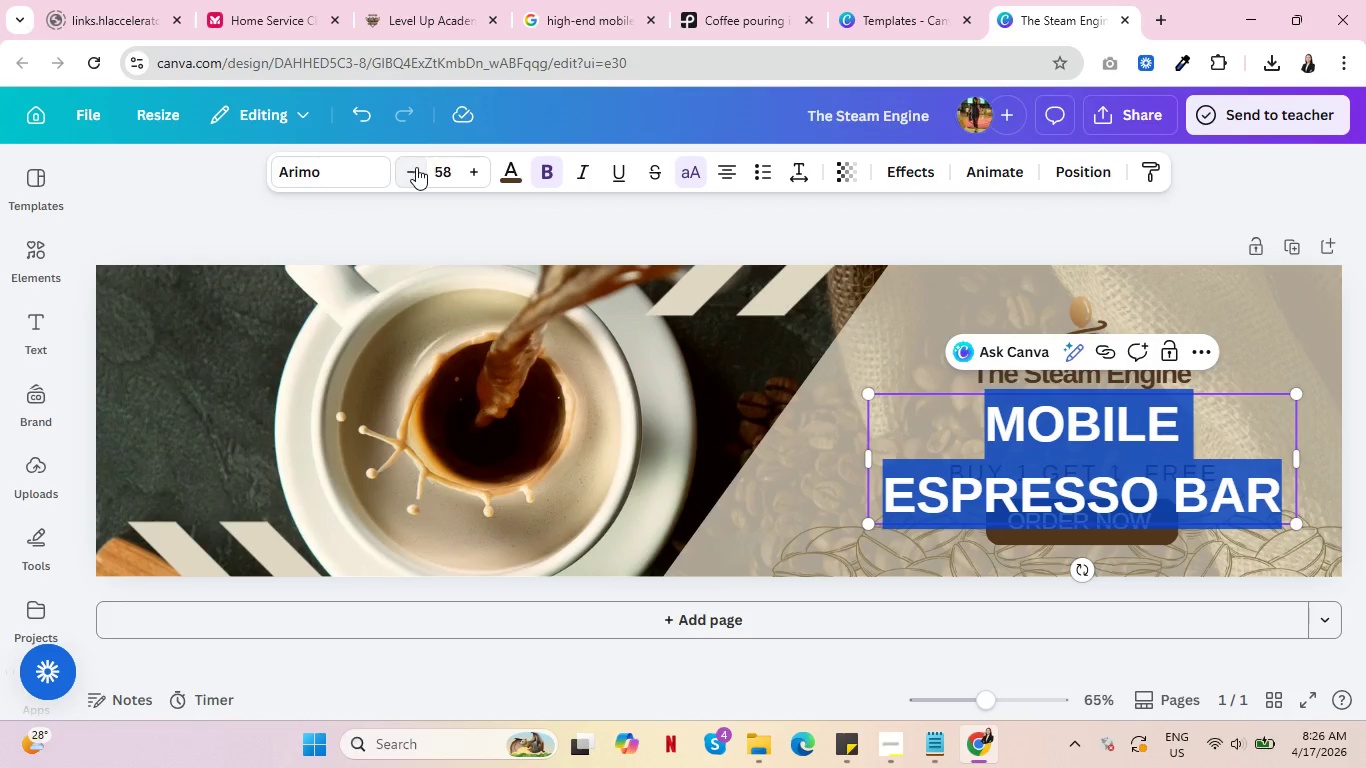 
triple_click([416, 167])
 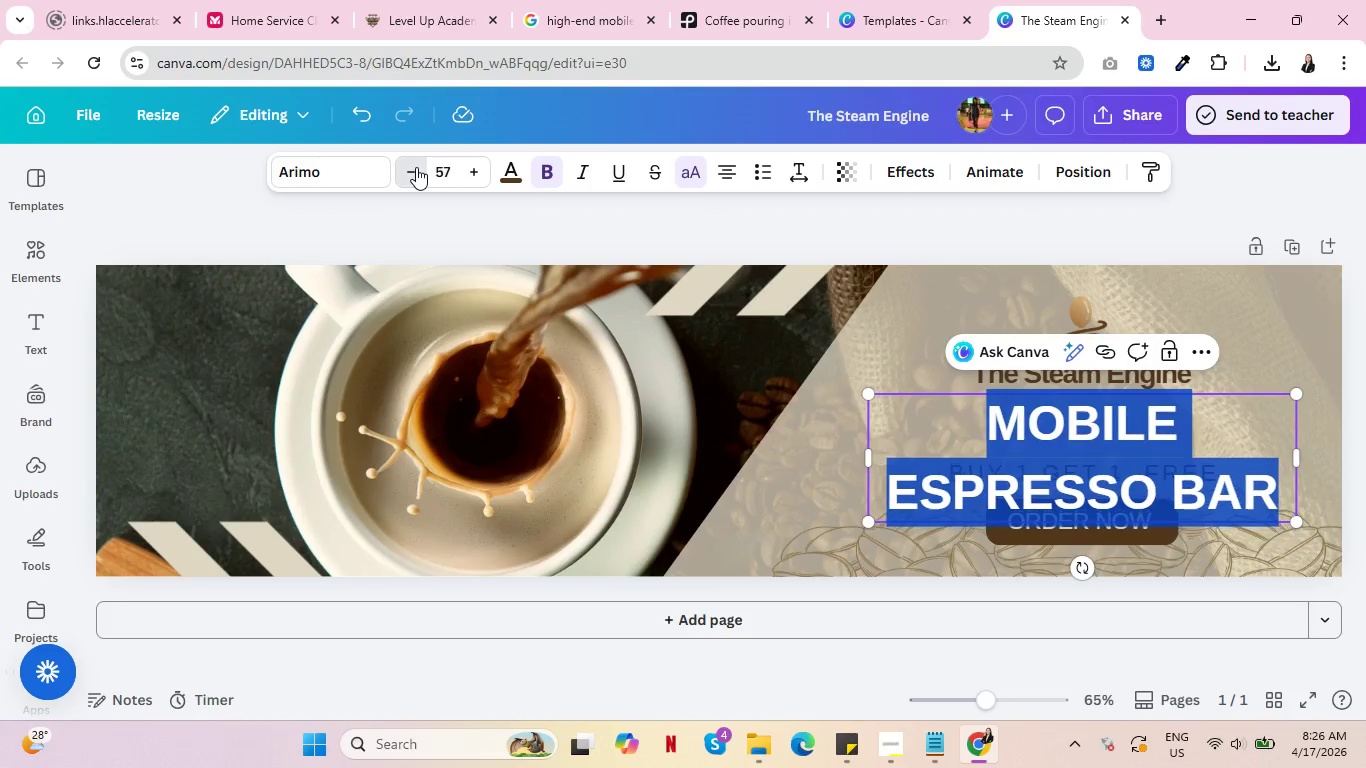 
triple_click([416, 167])
 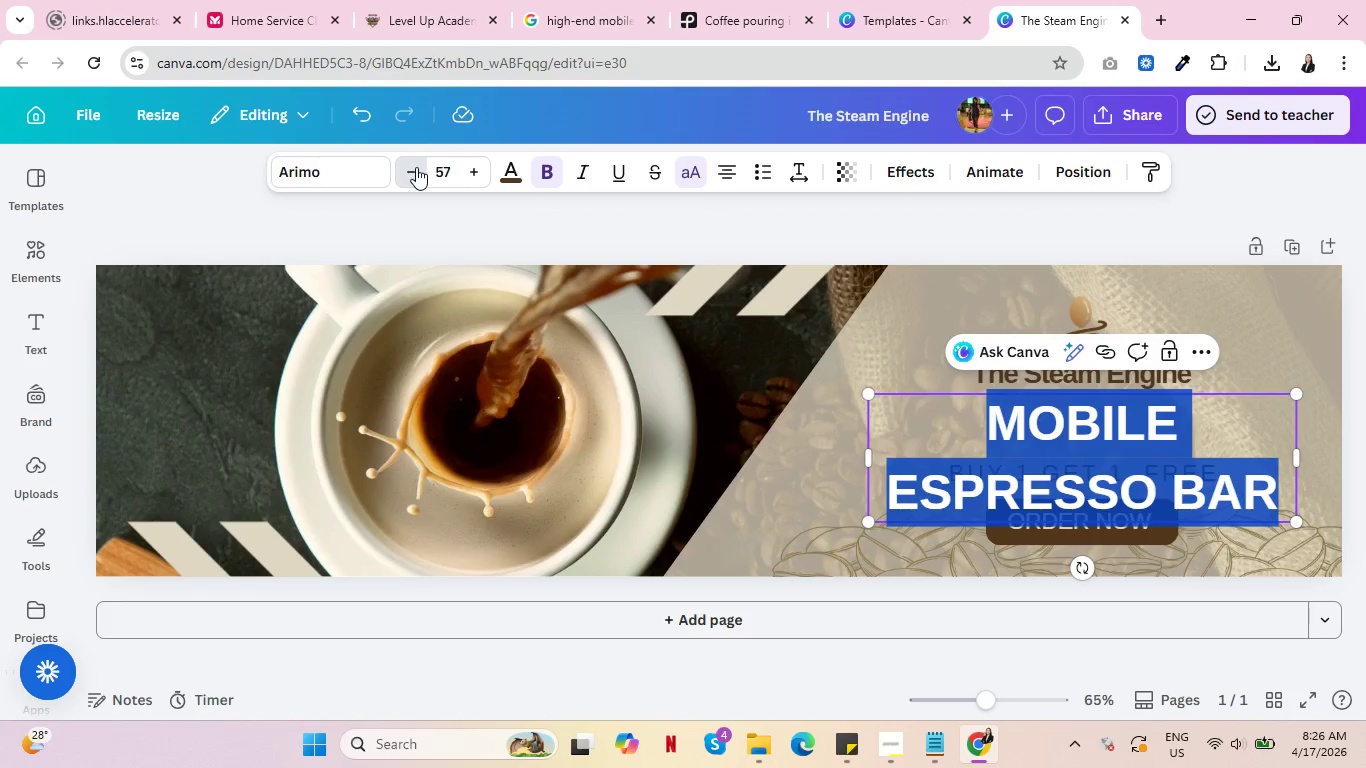 
triple_click([416, 167])
 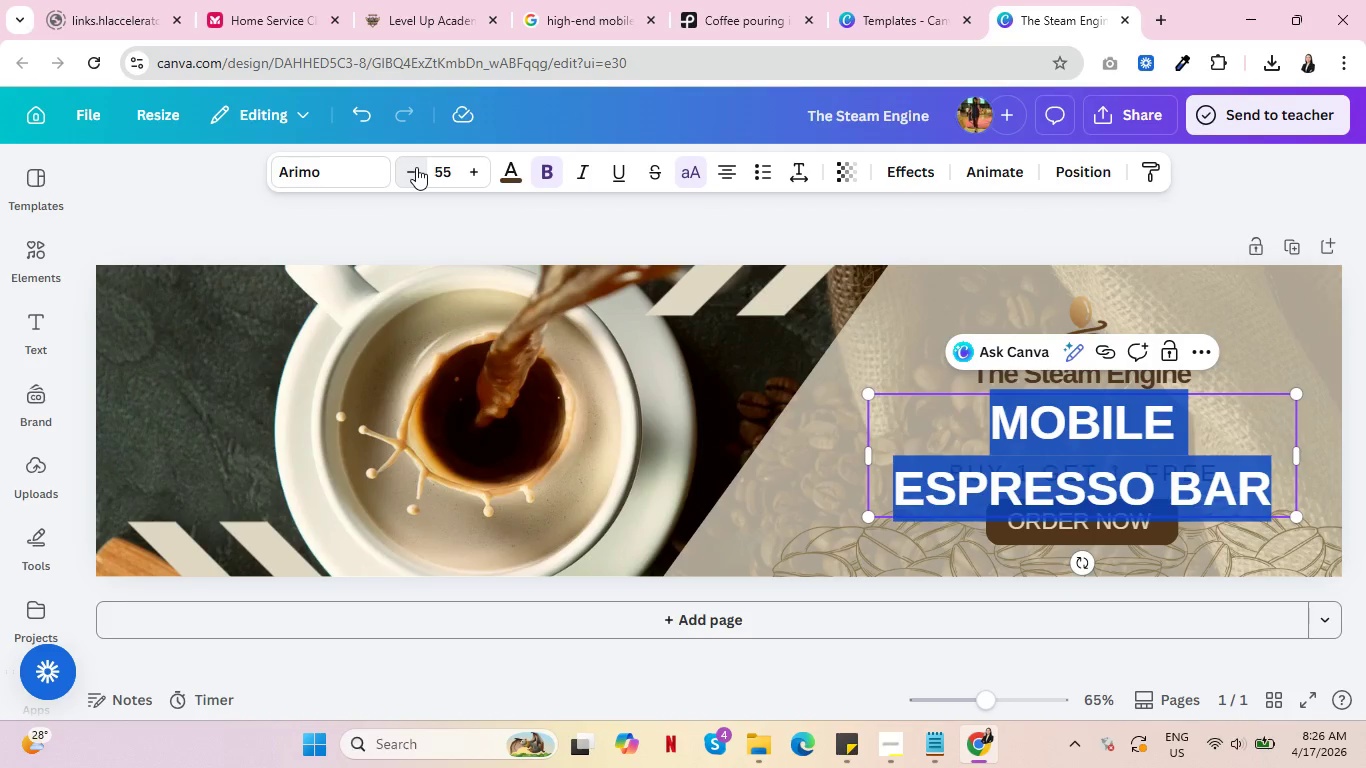 
triple_click([416, 167])
 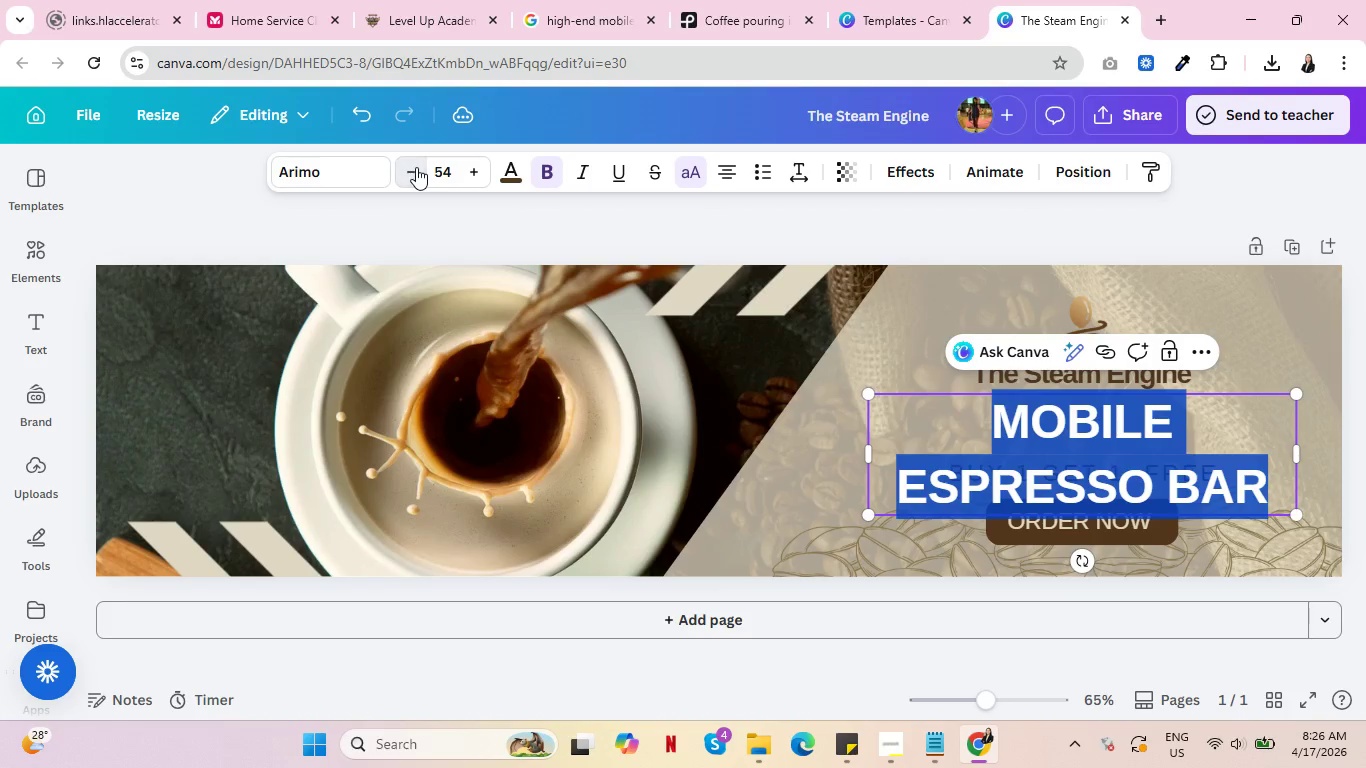 
triple_click([416, 167])
 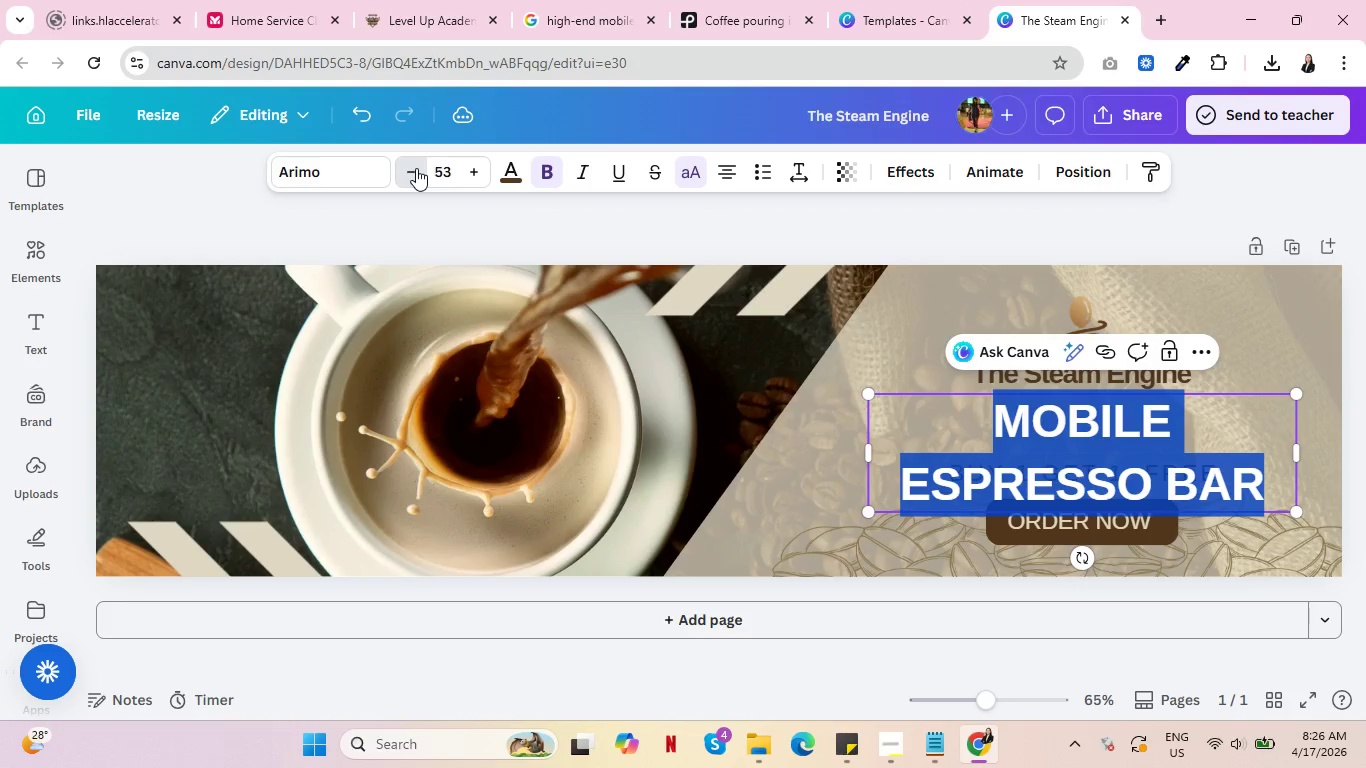 
triple_click([416, 168])
 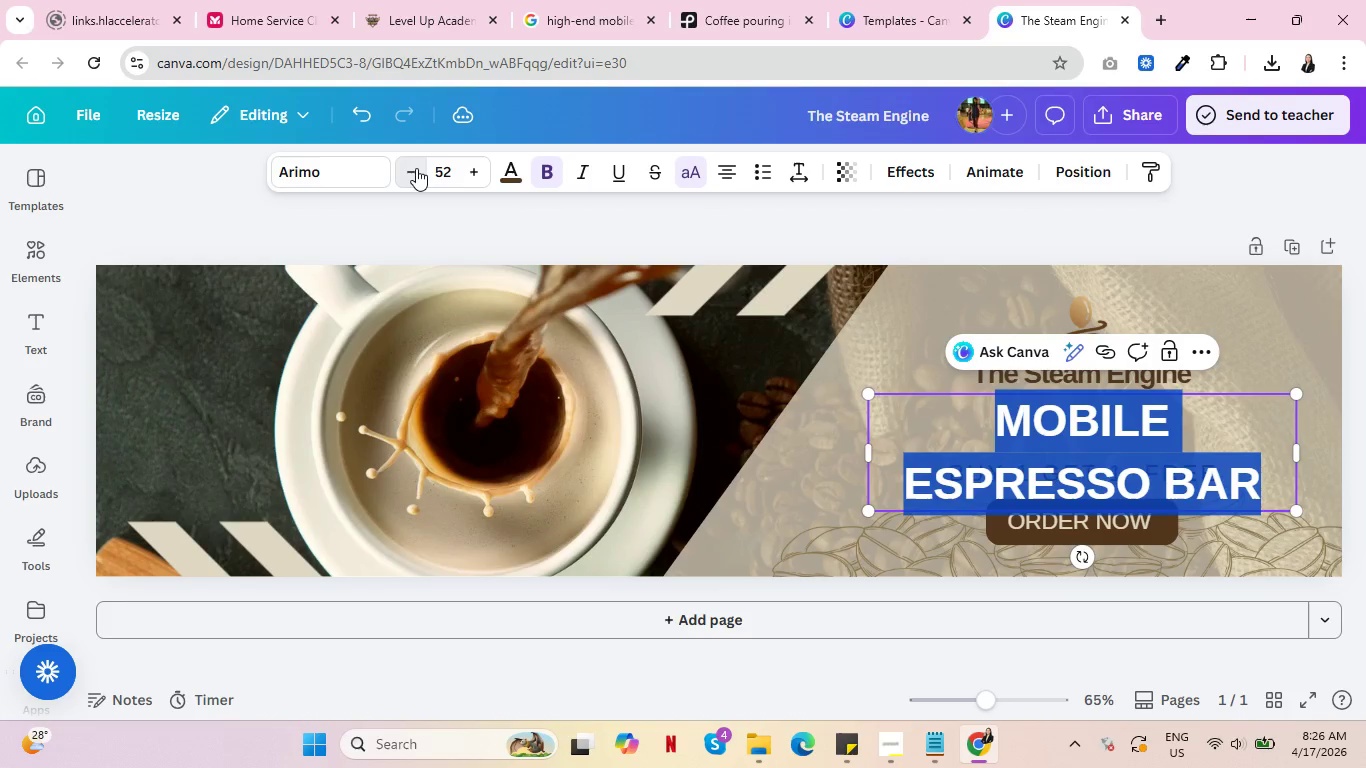 
triple_click([416, 168])
 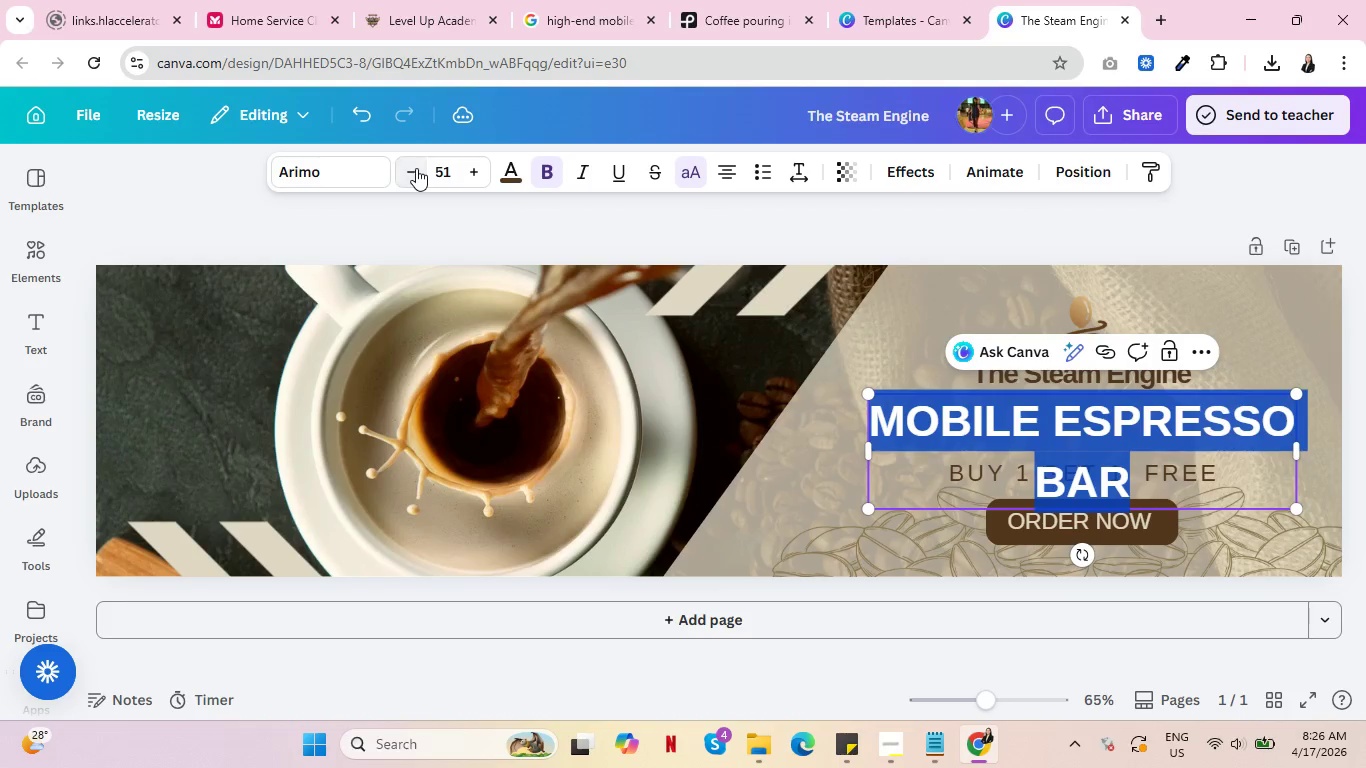 
triple_click([416, 168])
 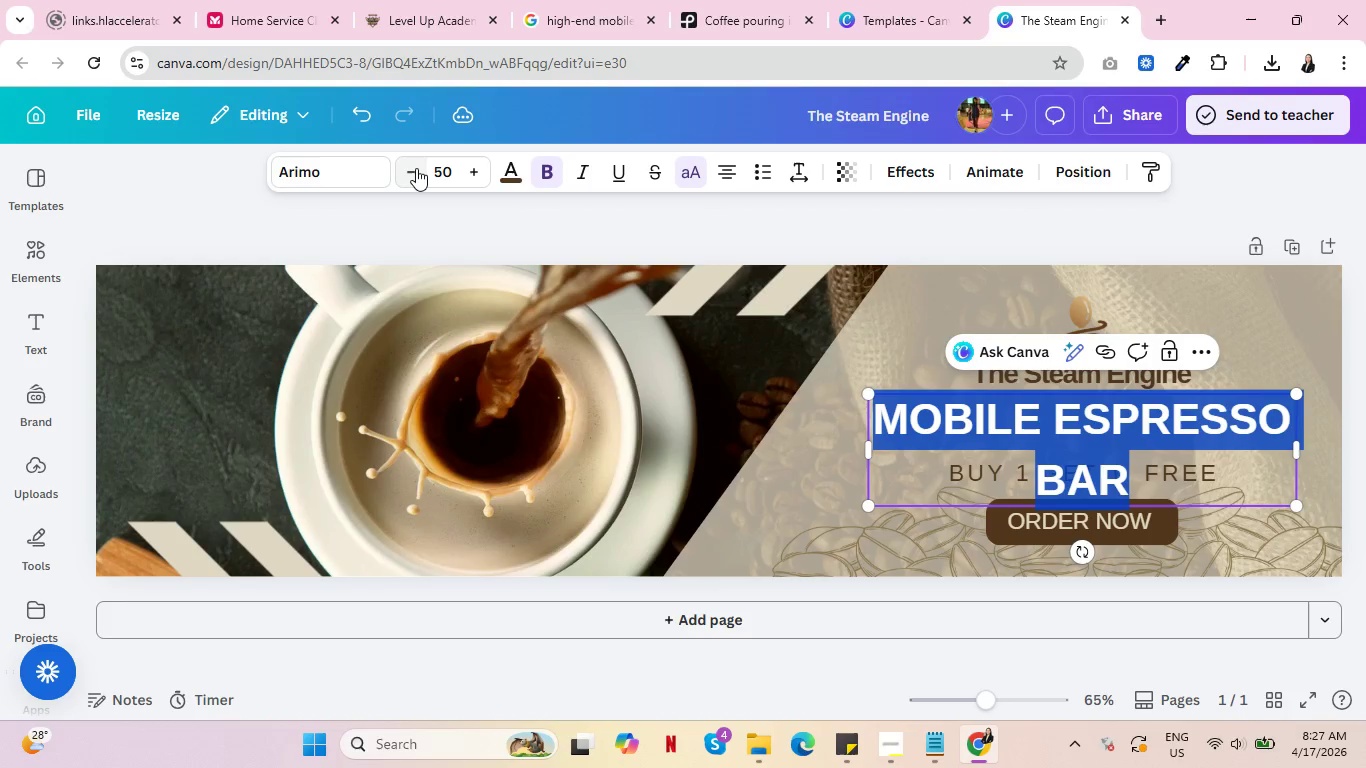 
triple_click([416, 168])
 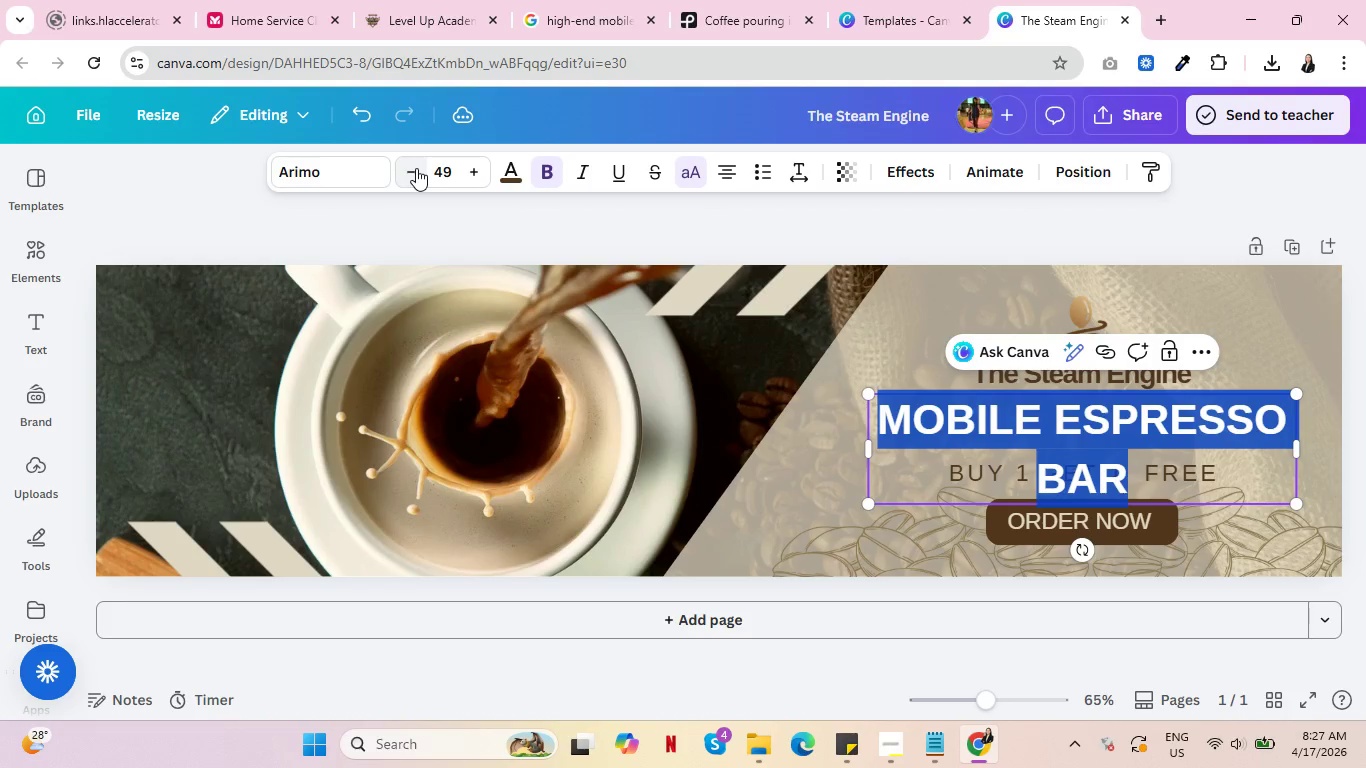 
triple_click([416, 168])
 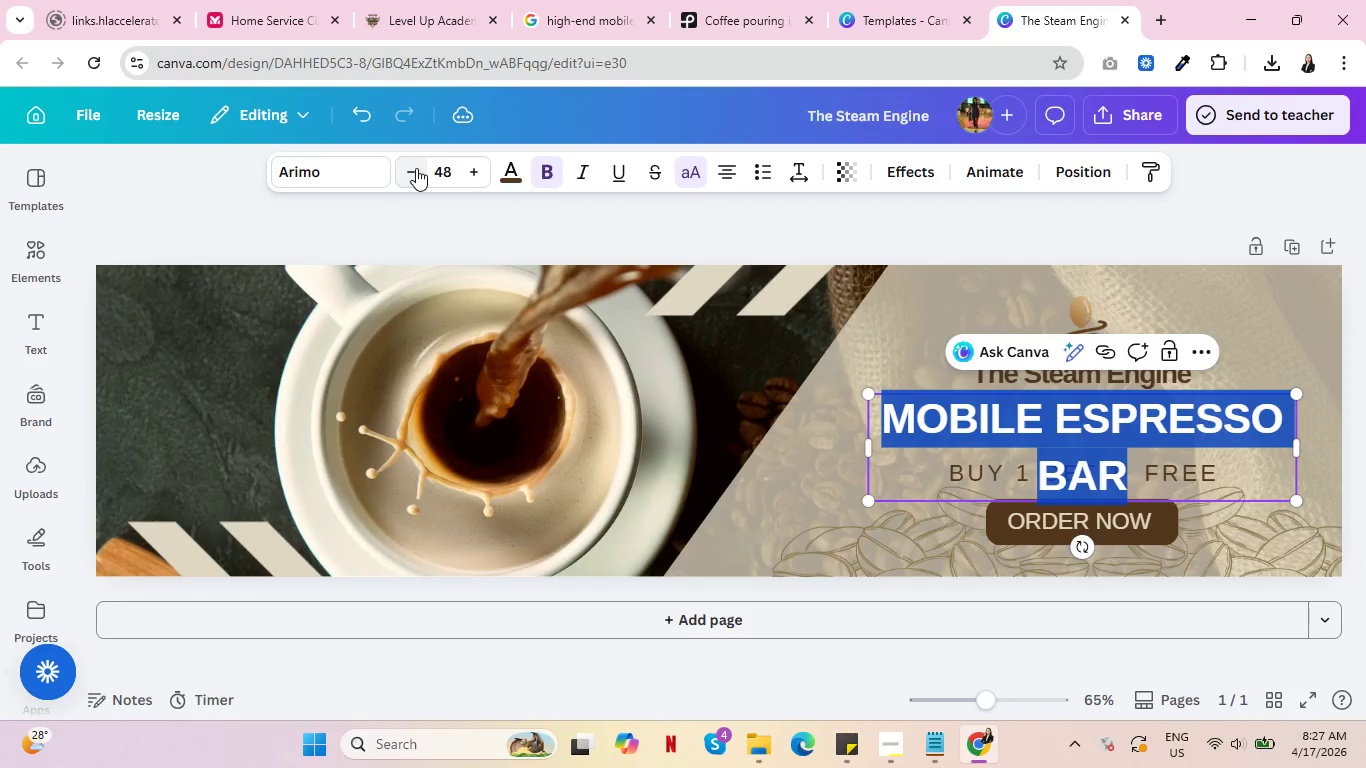 
triple_click([416, 168])
 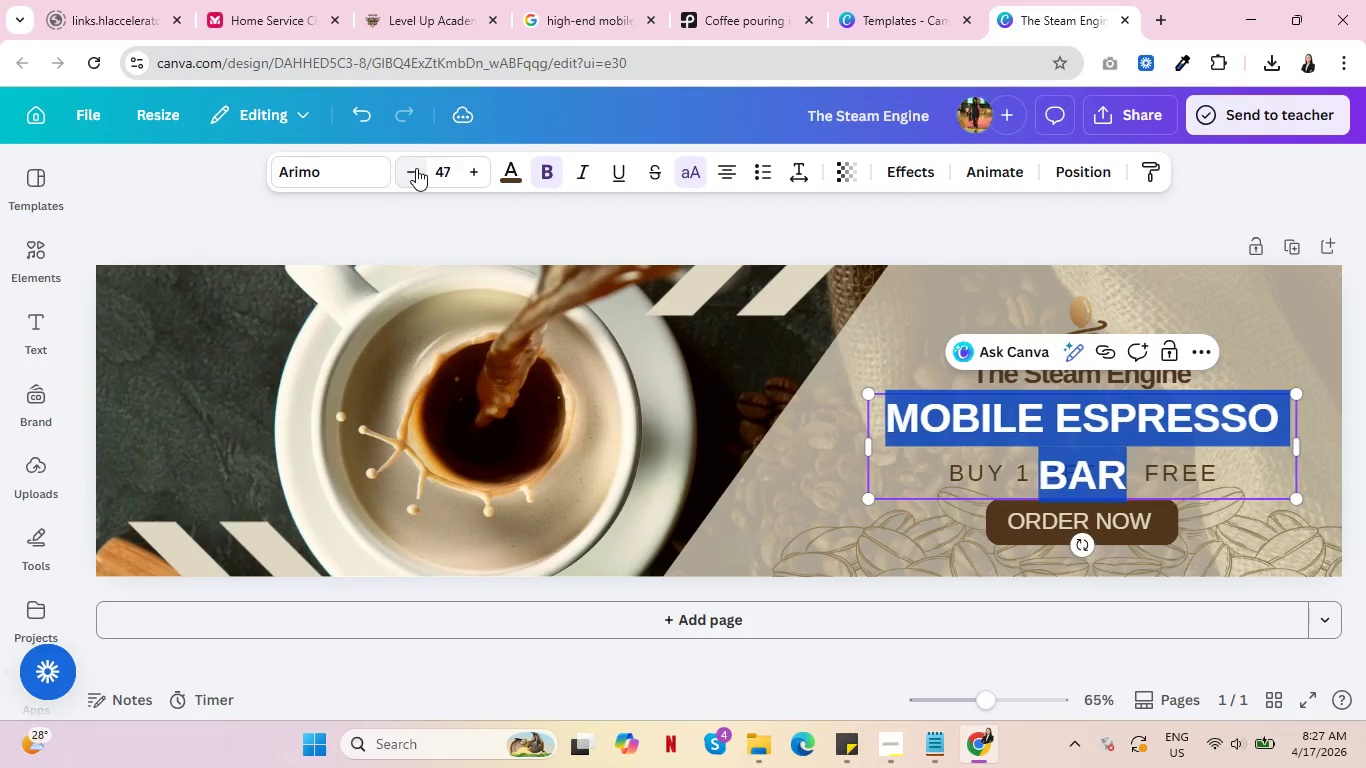 
triple_click([416, 168])
 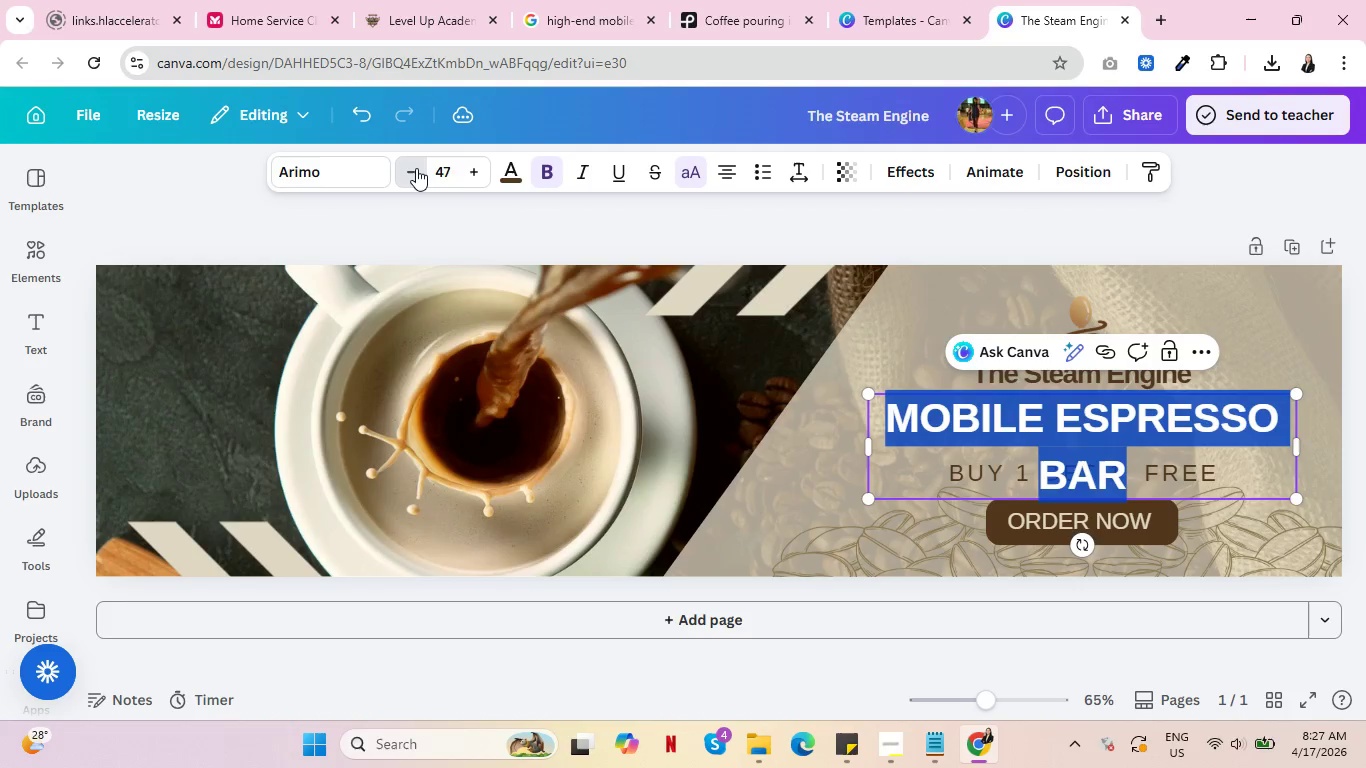 
triple_click([416, 168])
 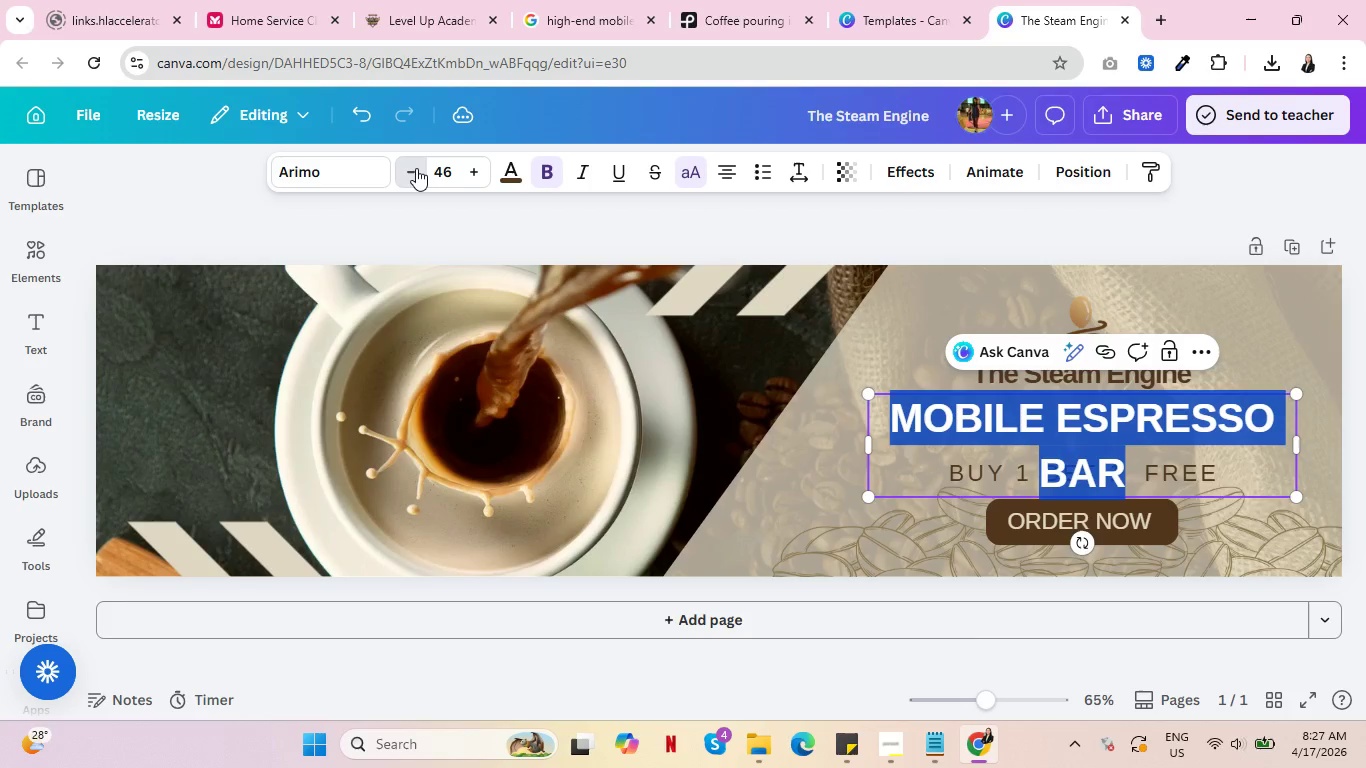 
triple_click([416, 168])
 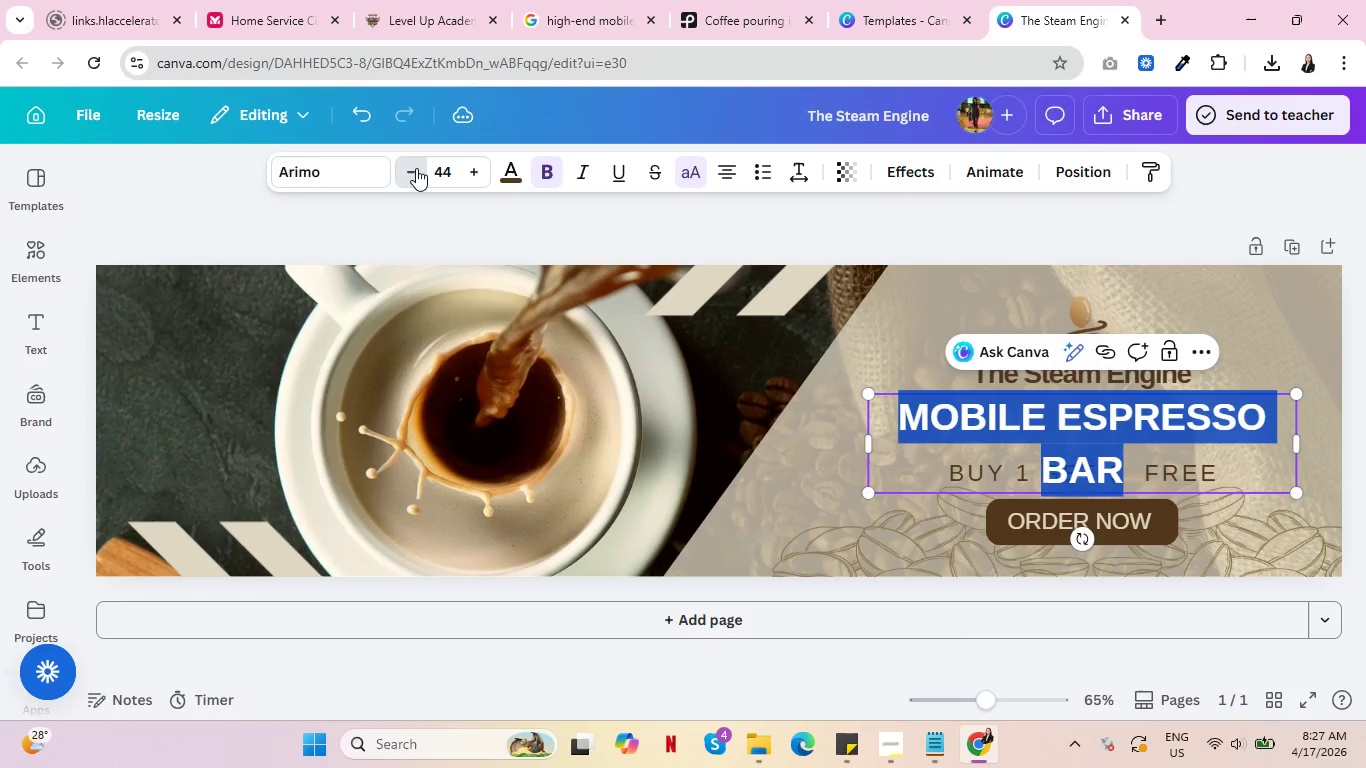 
triple_click([416, 168])
 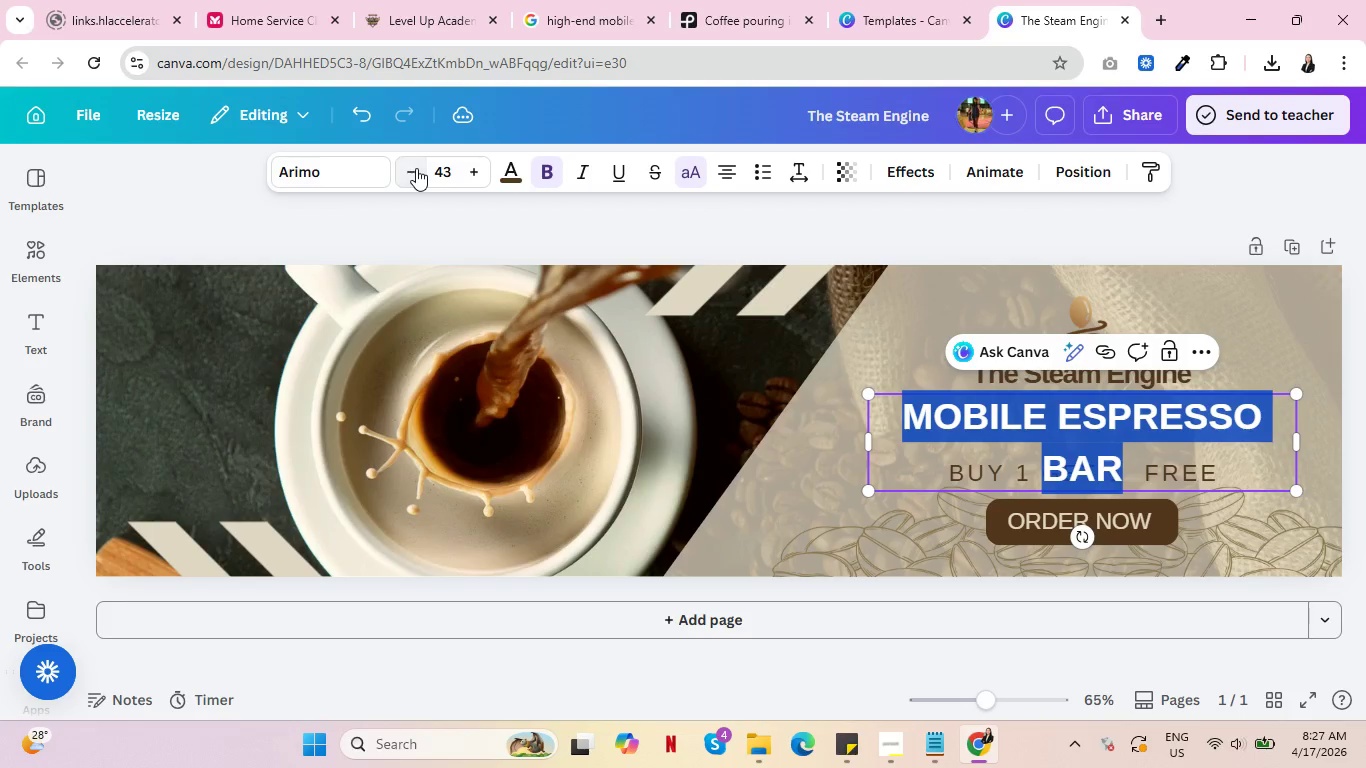 
triple_click([416, 168])
 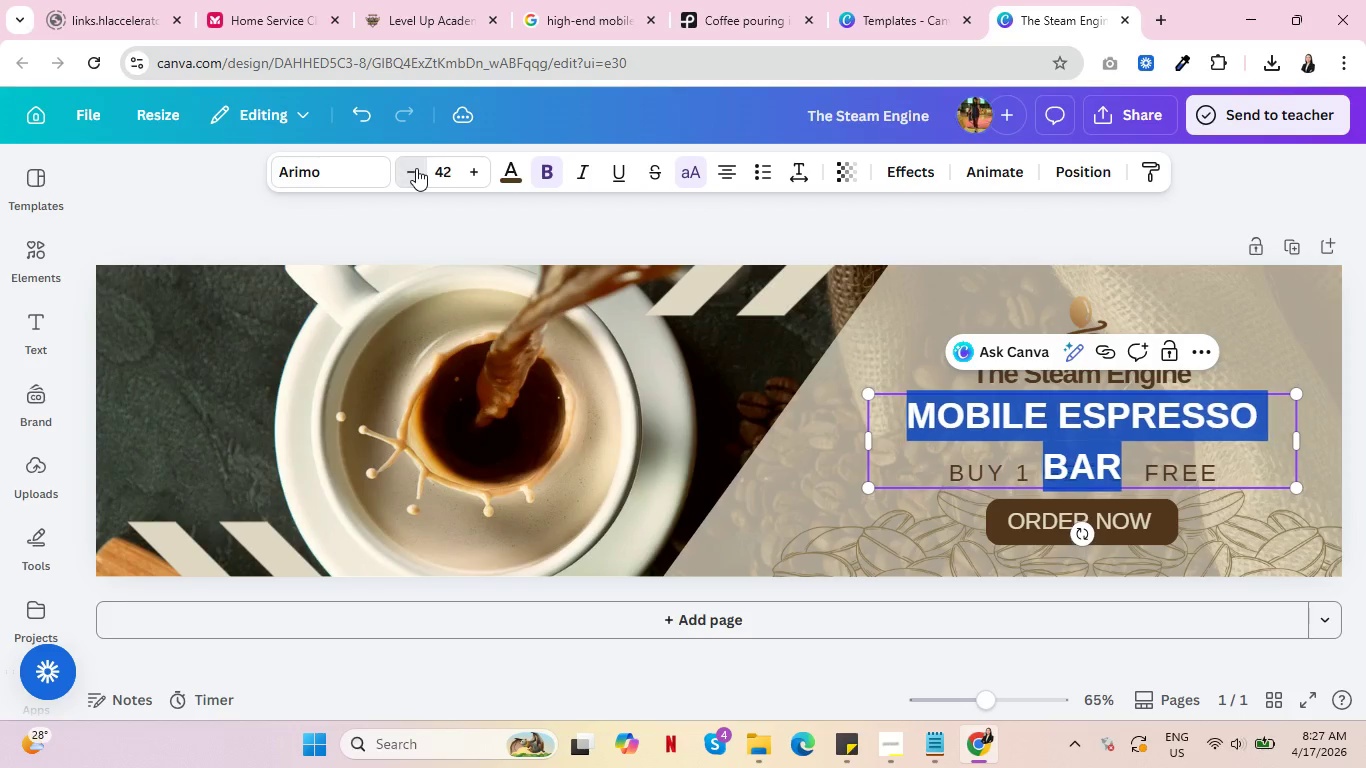 
triple_click([416, 168])
 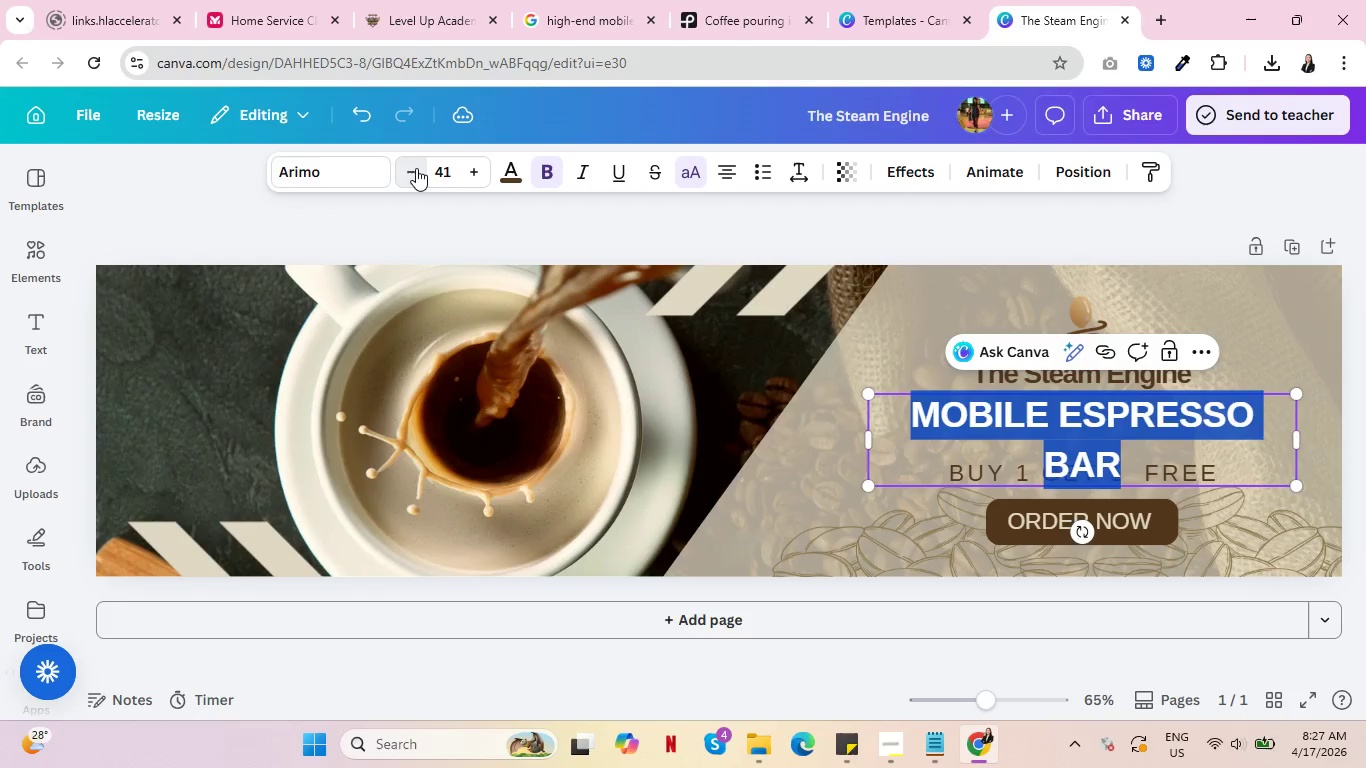 
triple_click([416, 168])
 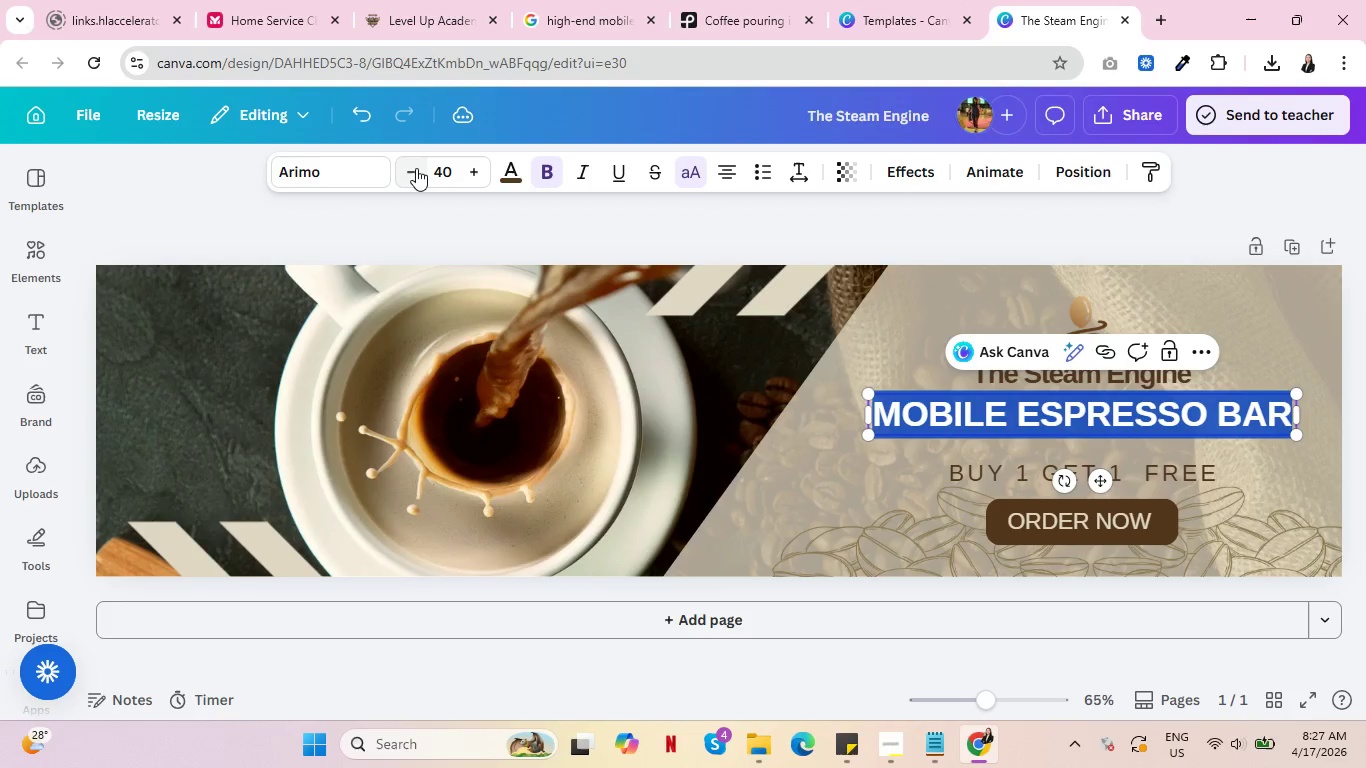 
triple_click([416, 168])
 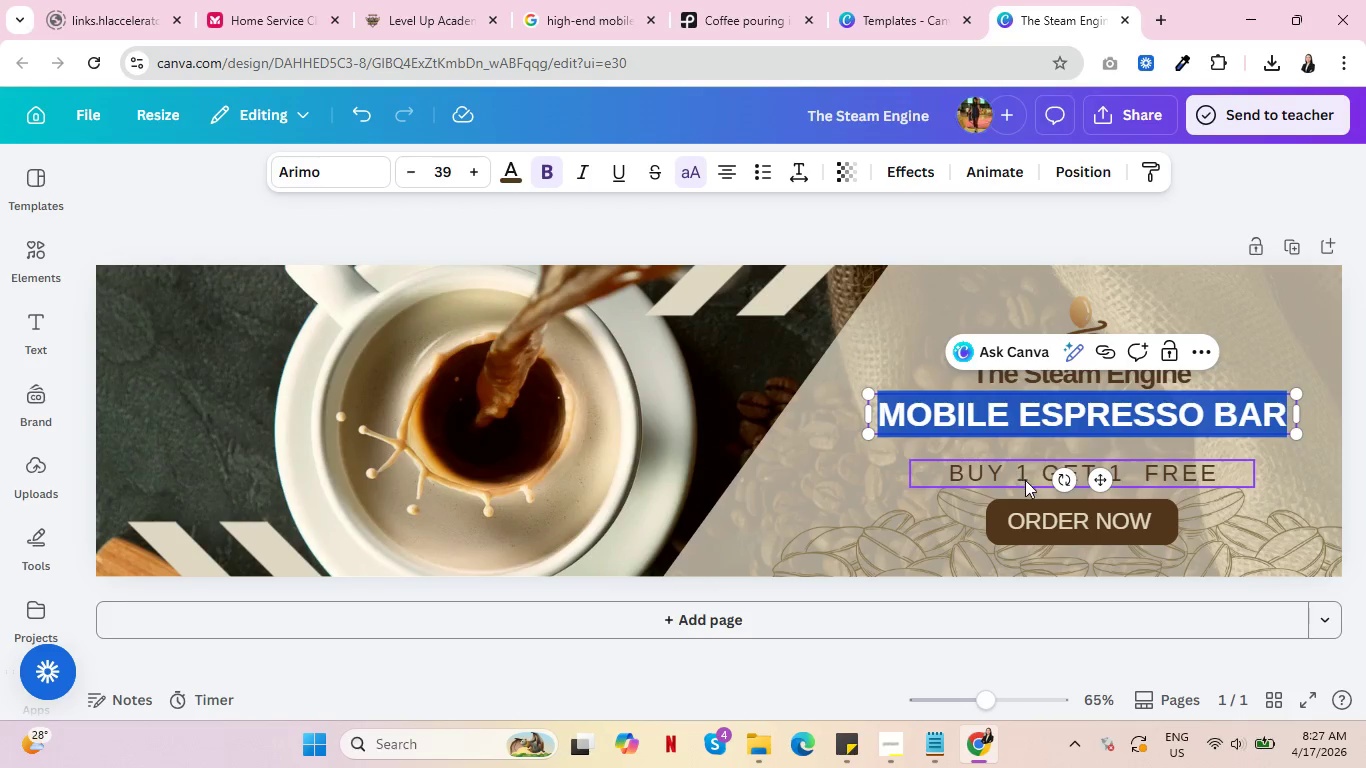 
left_click([983, 466])
 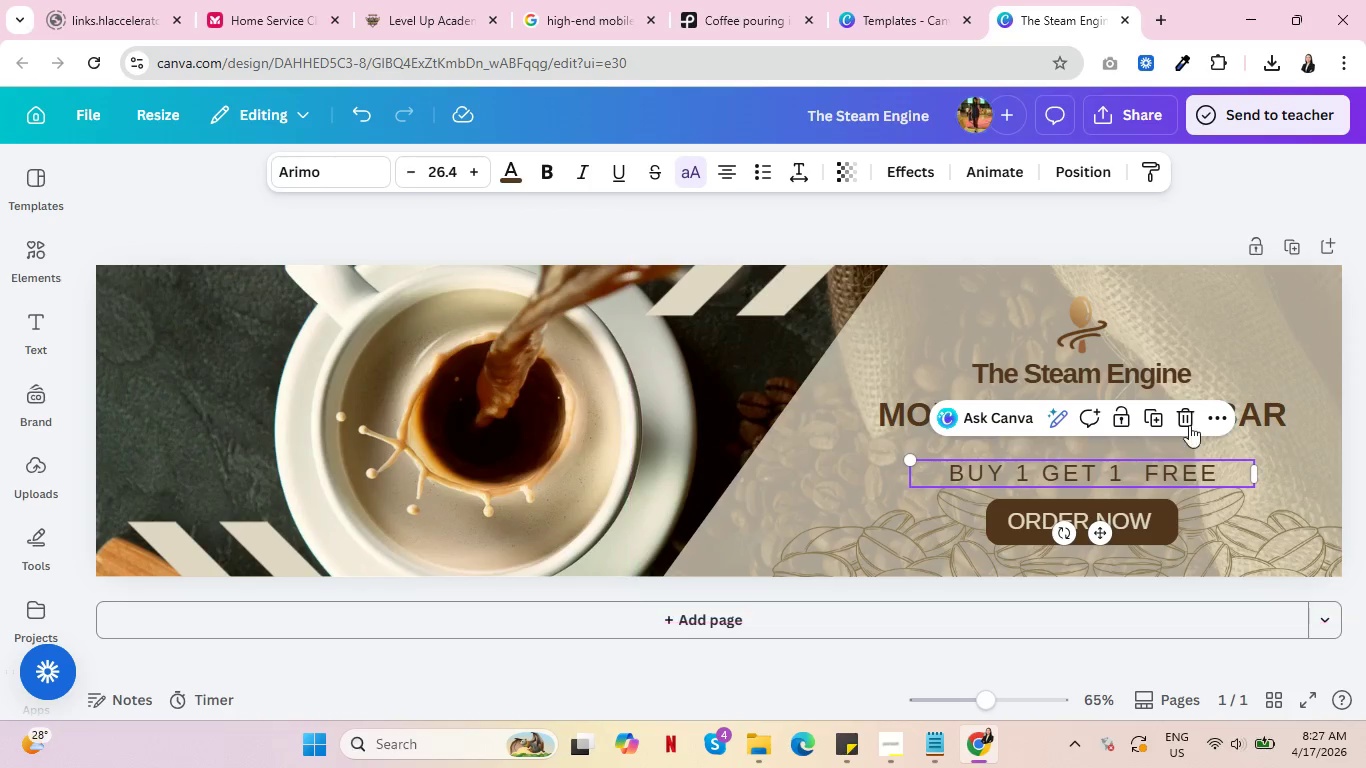 
left_click([1191, 418])
 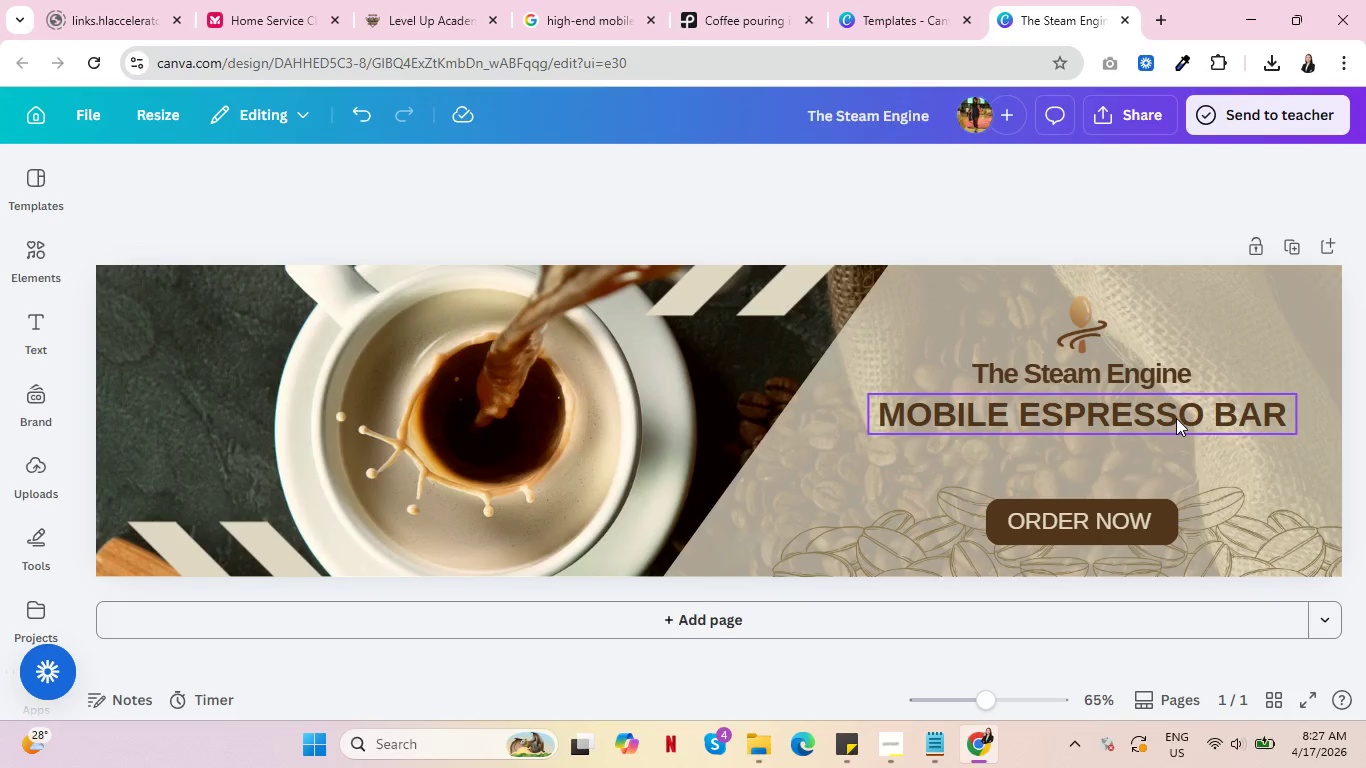 
wait(12.25)
 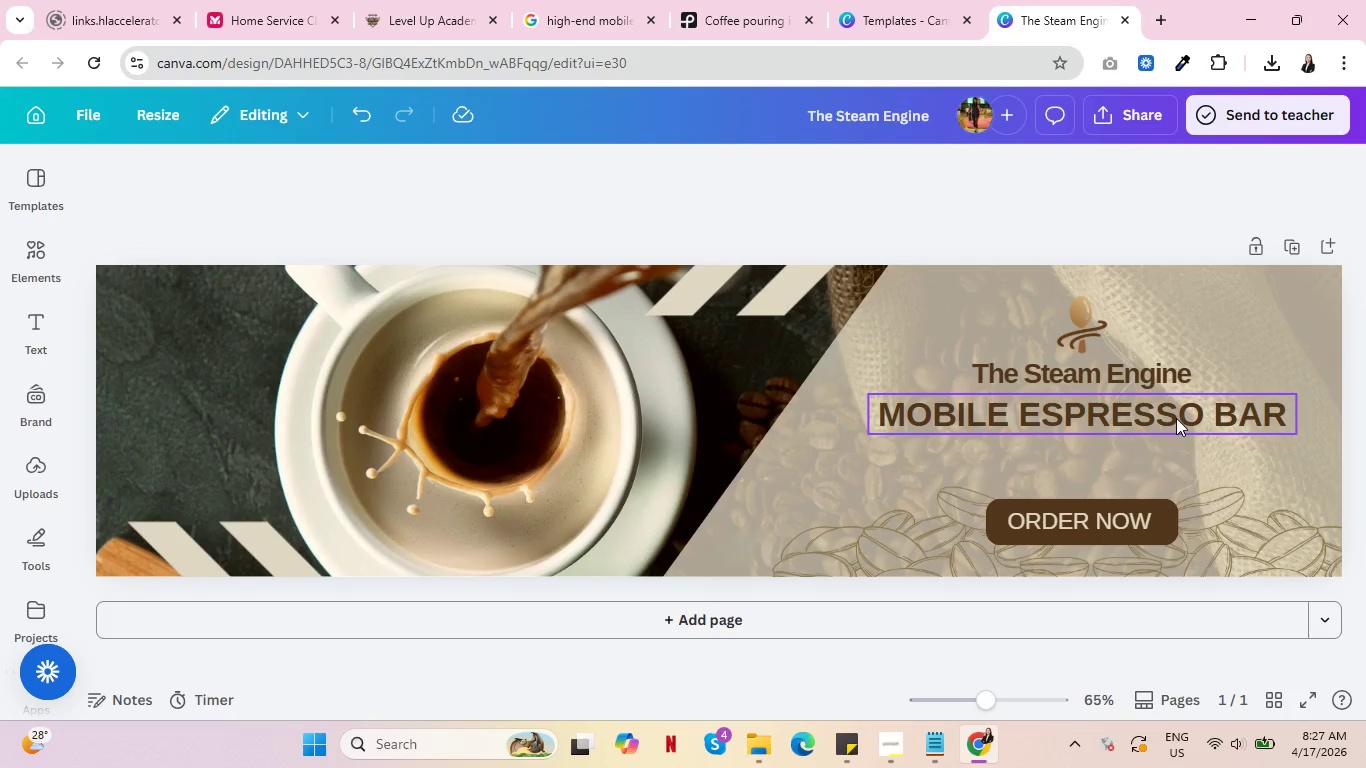 
left_click([887, 756])
 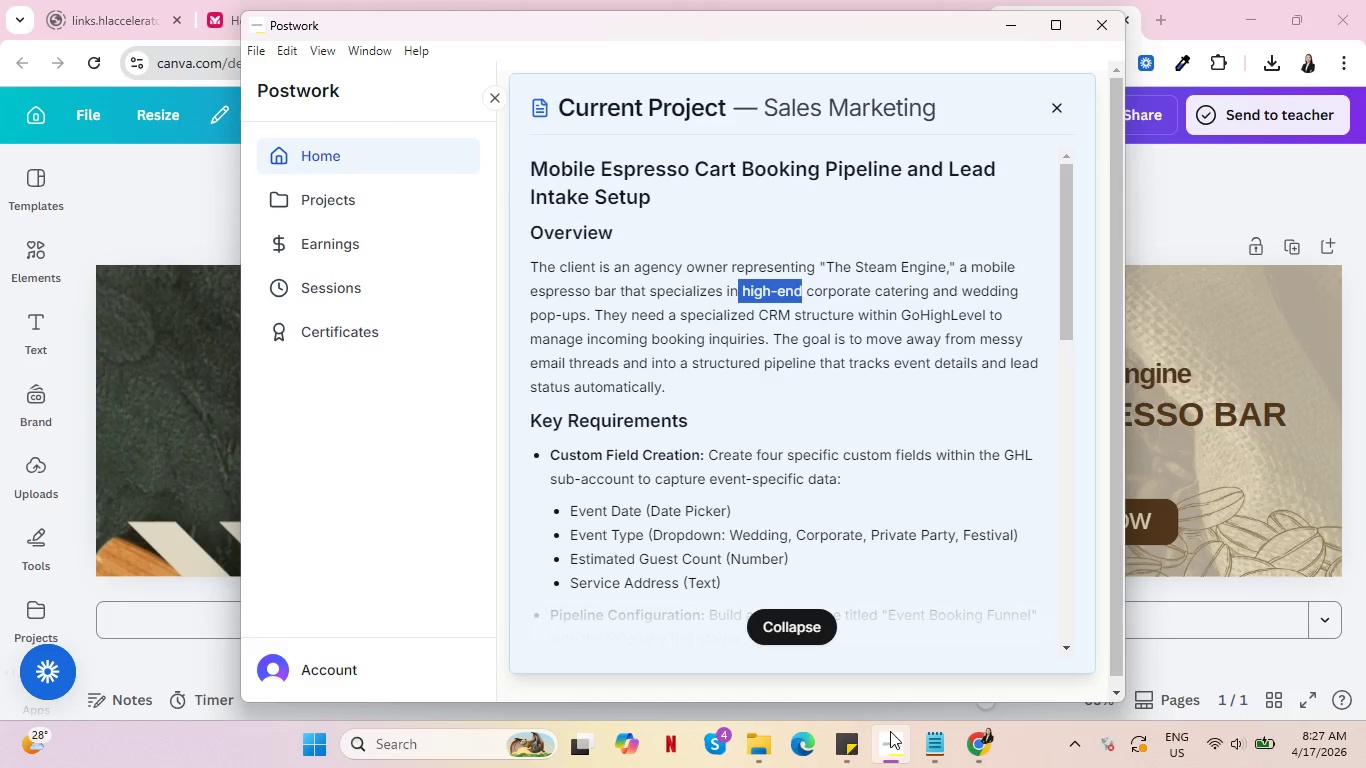 
wait(11.84)
 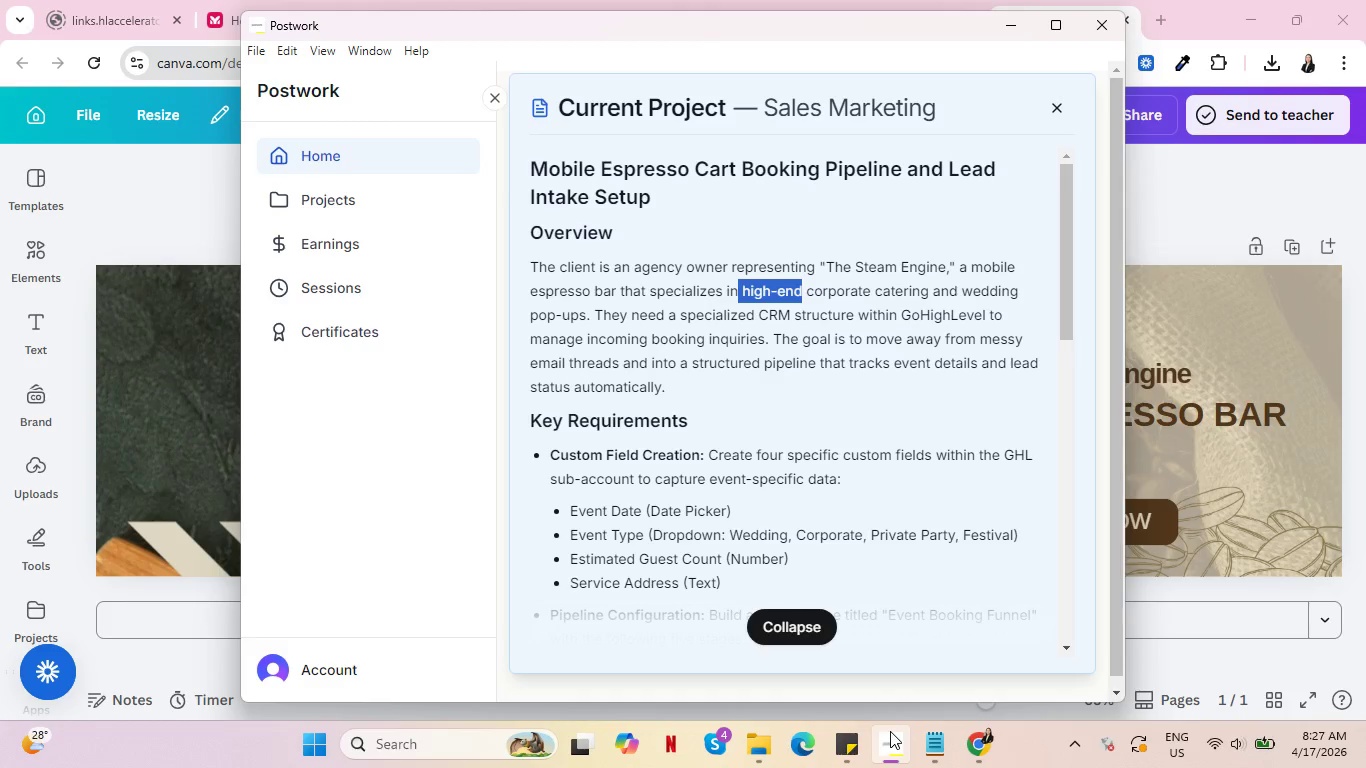 
left_click([1071, 523])
 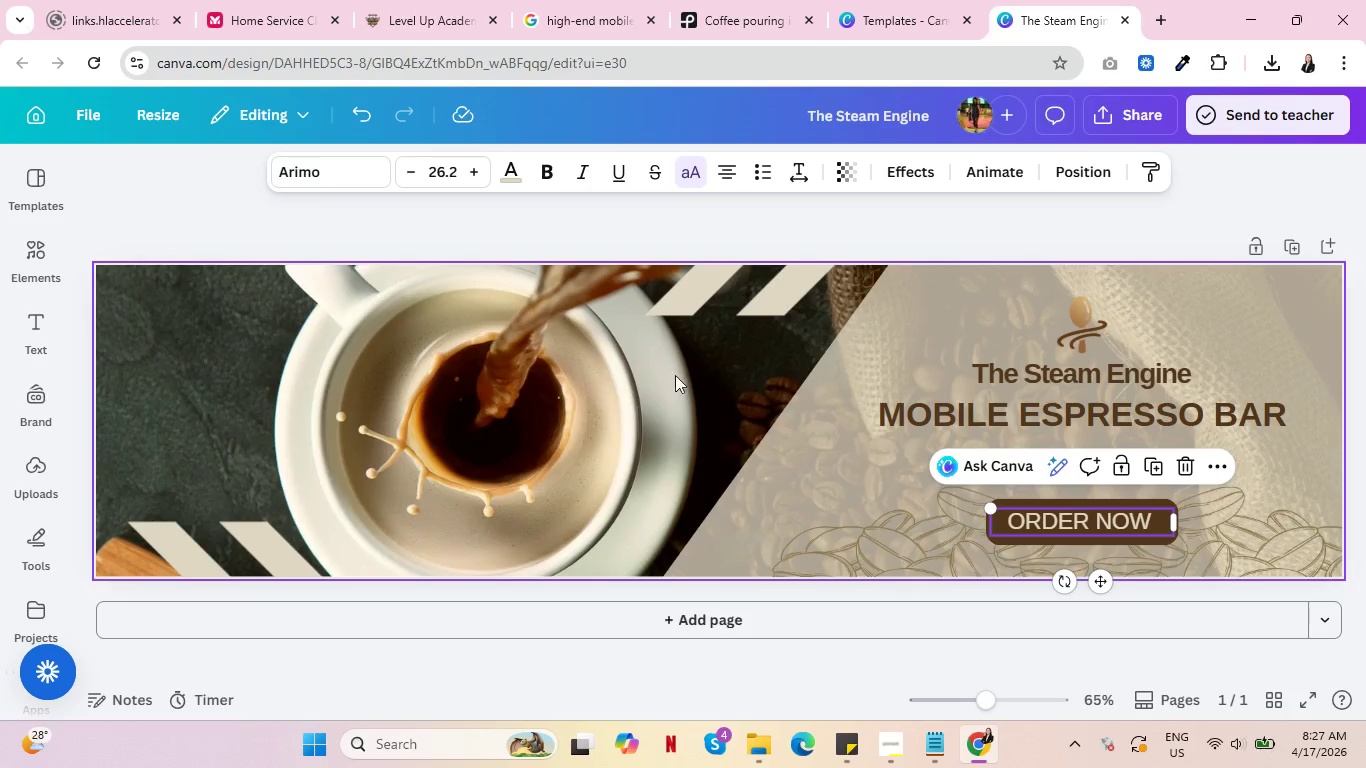 
double_click([1045, 522])
 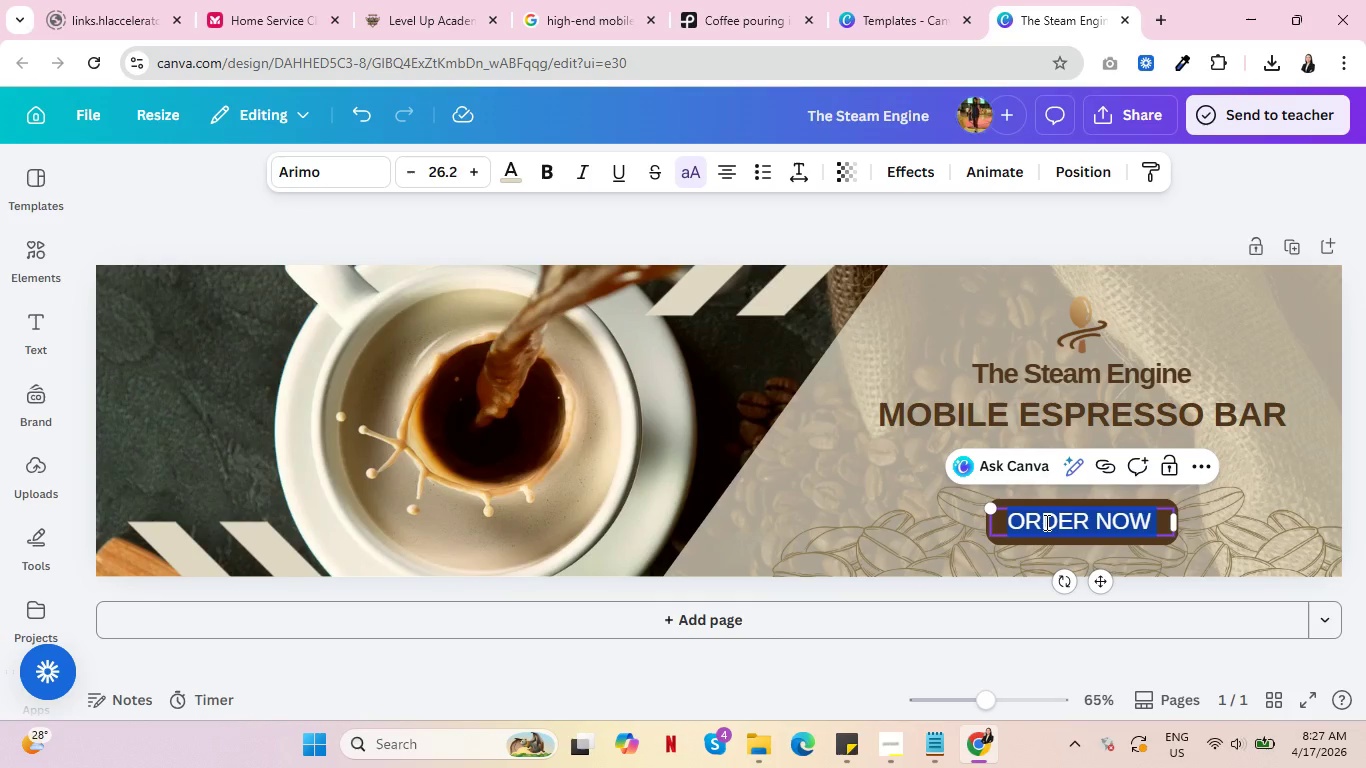 
type(BOOK NOW)
 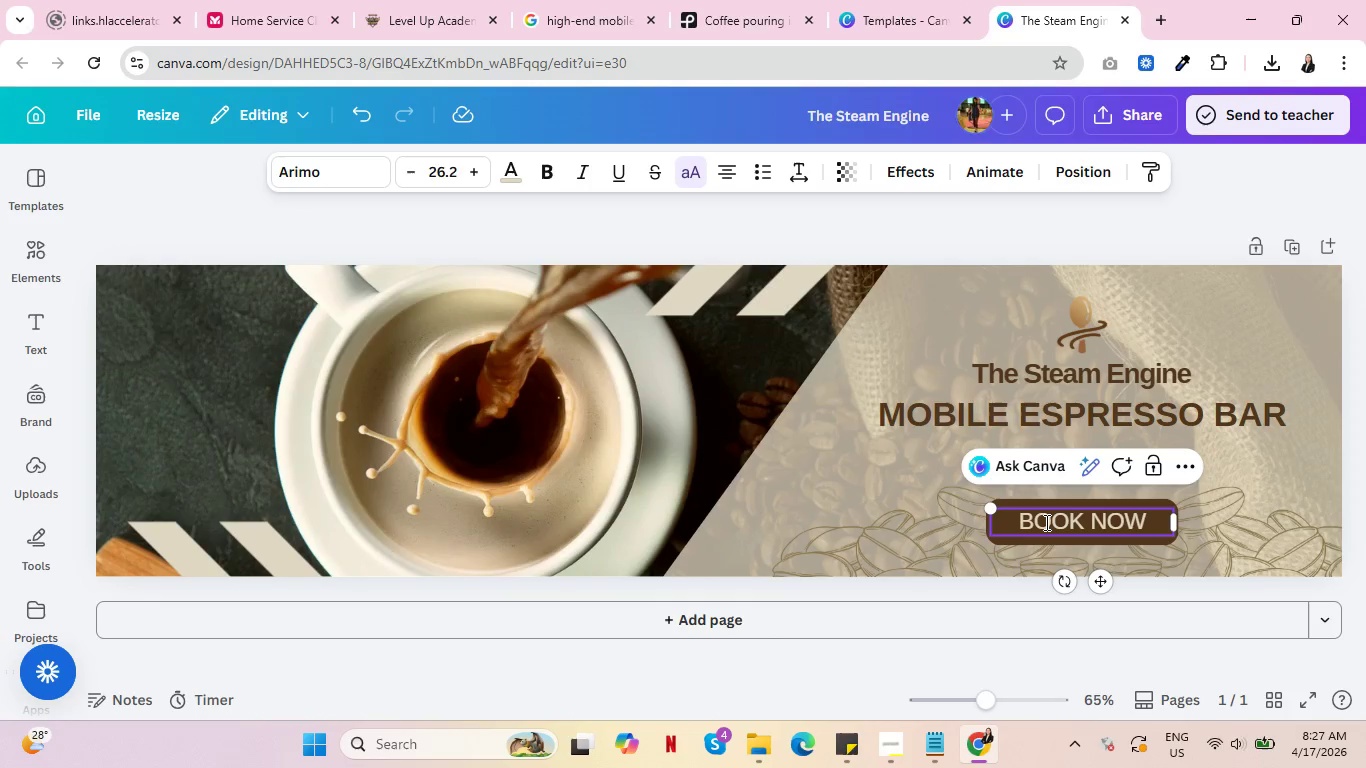 
left_click([1102, 411])
 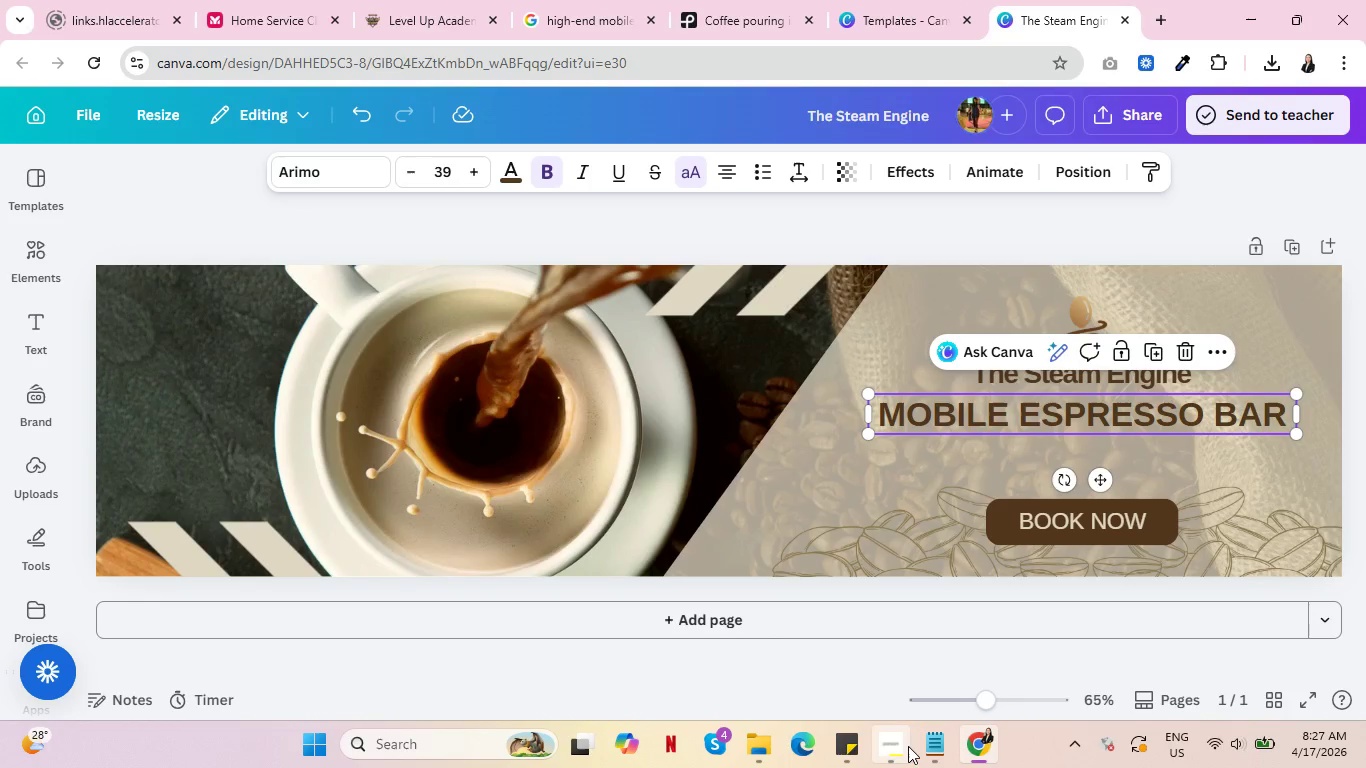 
left_click([889, 743])